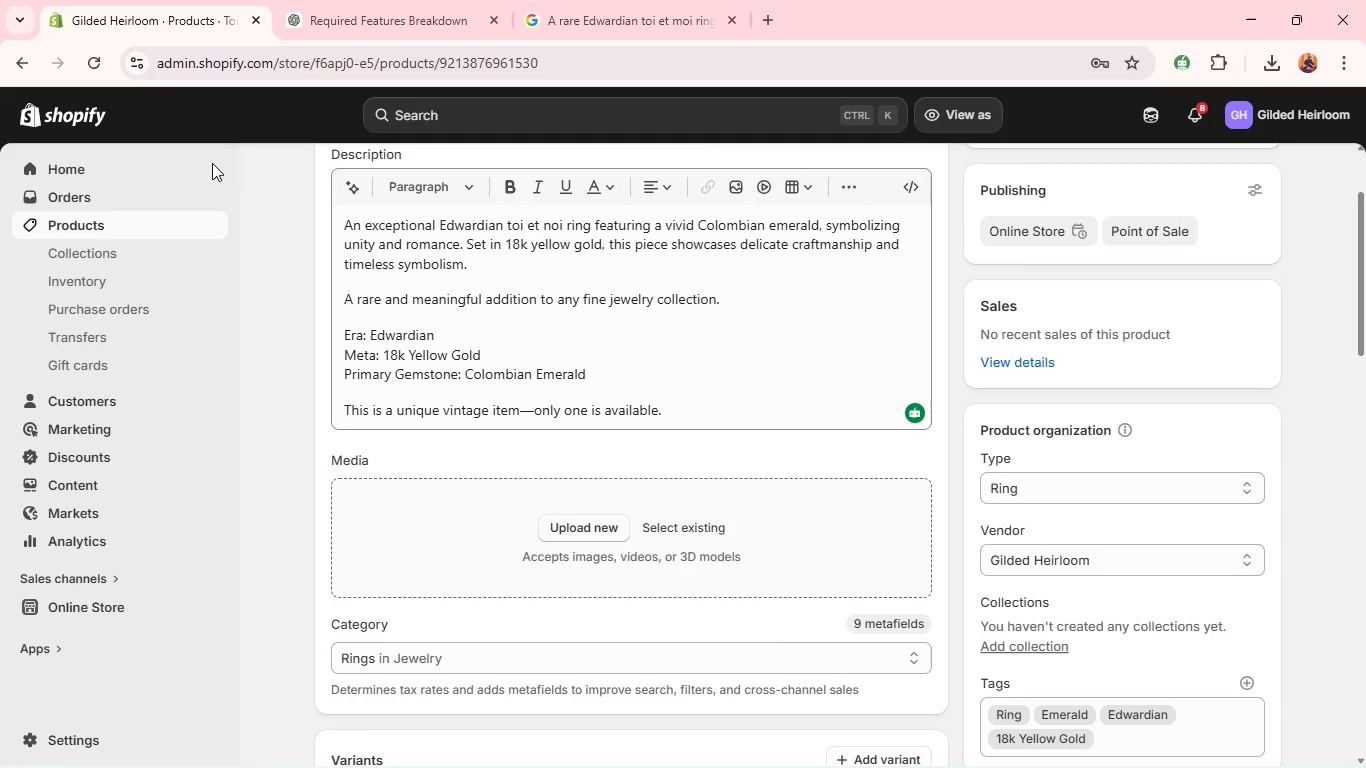 
wait(11.92)
 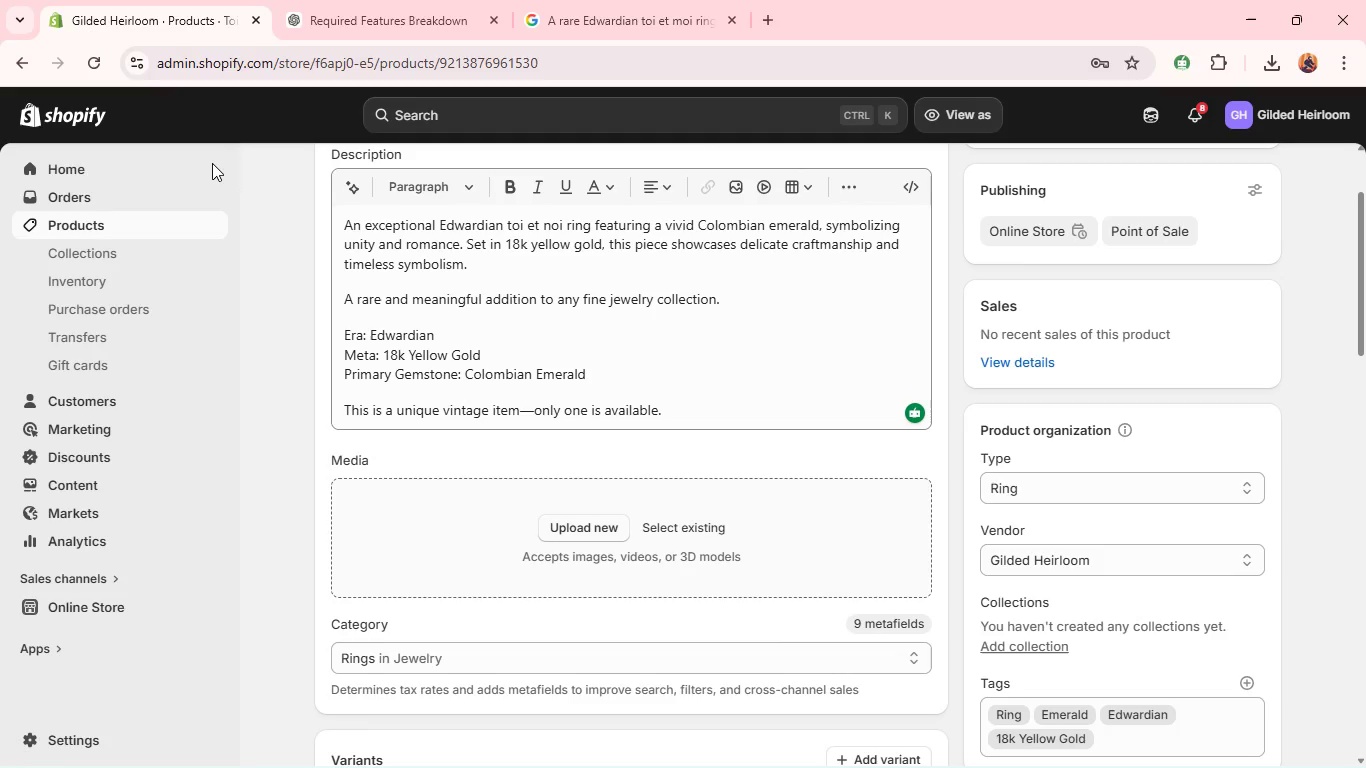 
left_click([214, 215])
 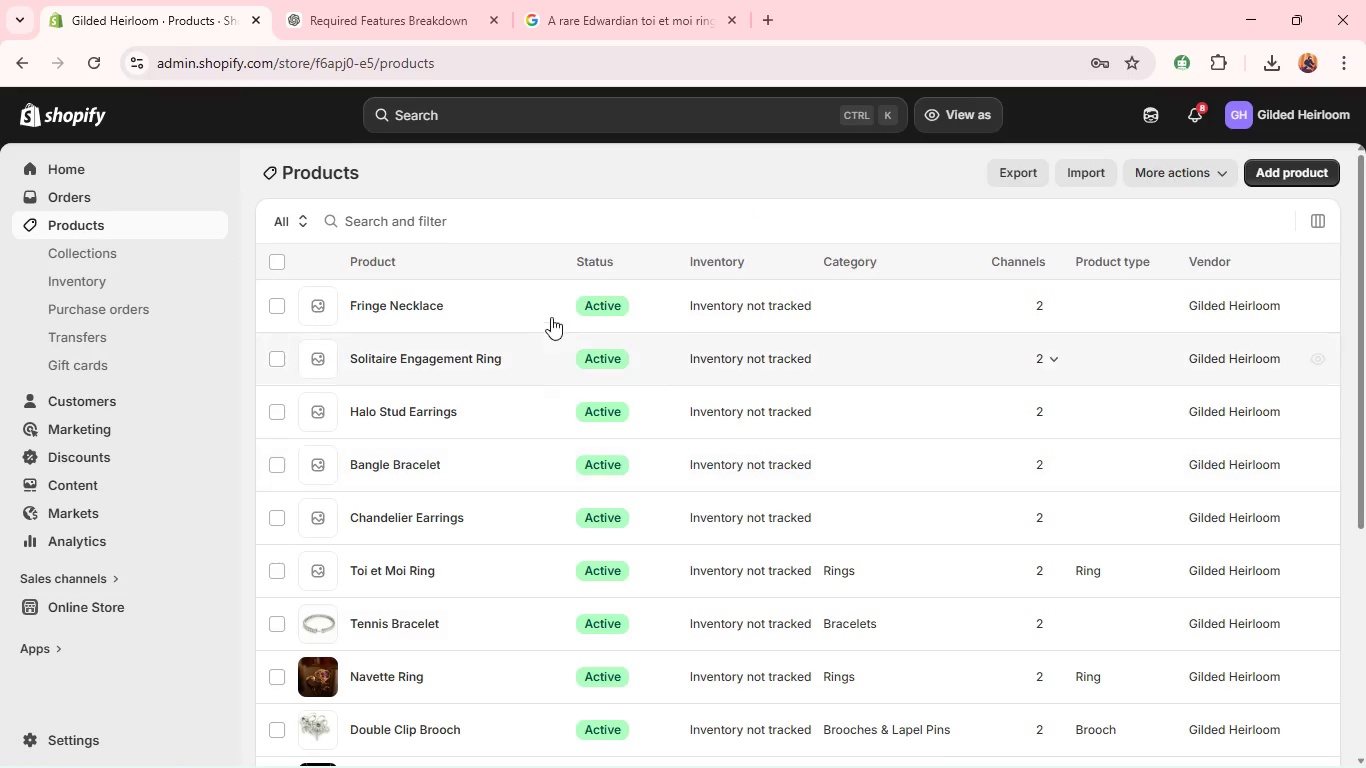 
wait(7.12)
 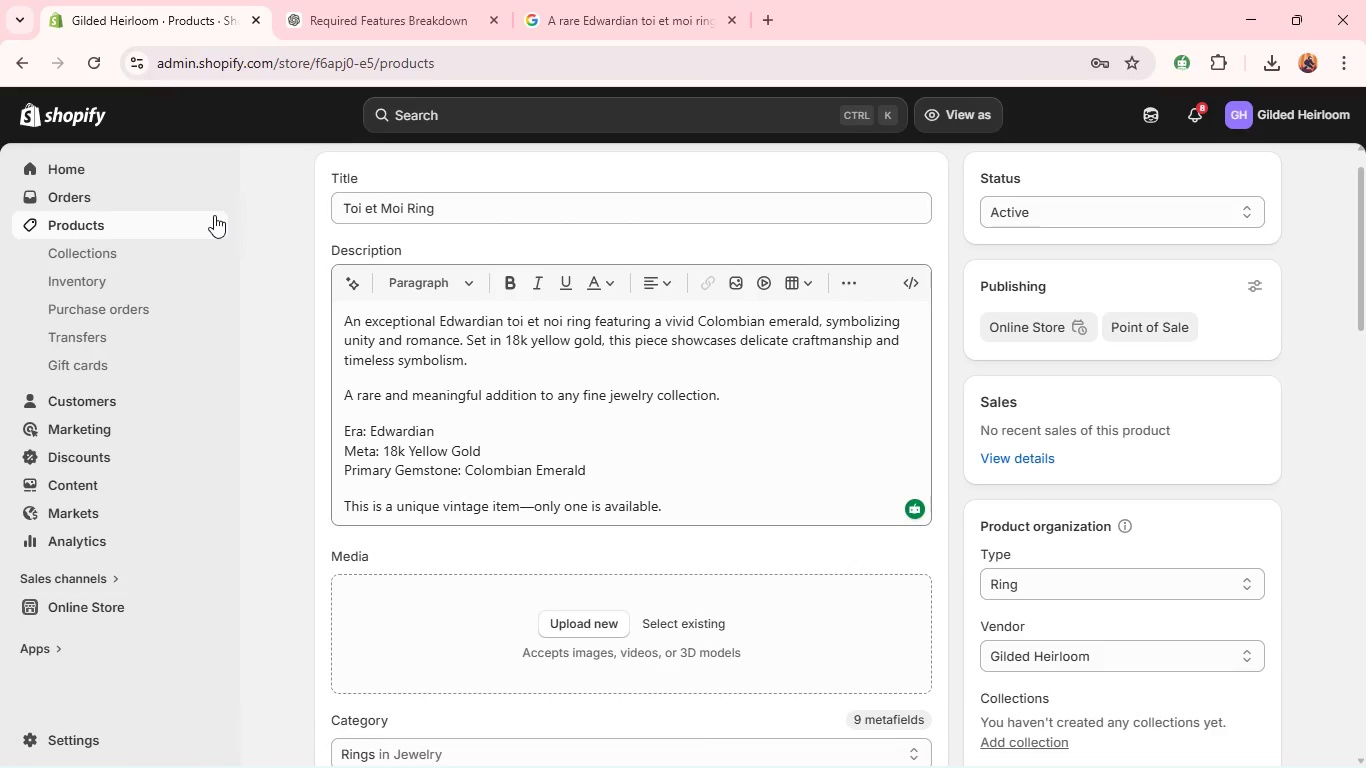 
left_click([430, 560])
 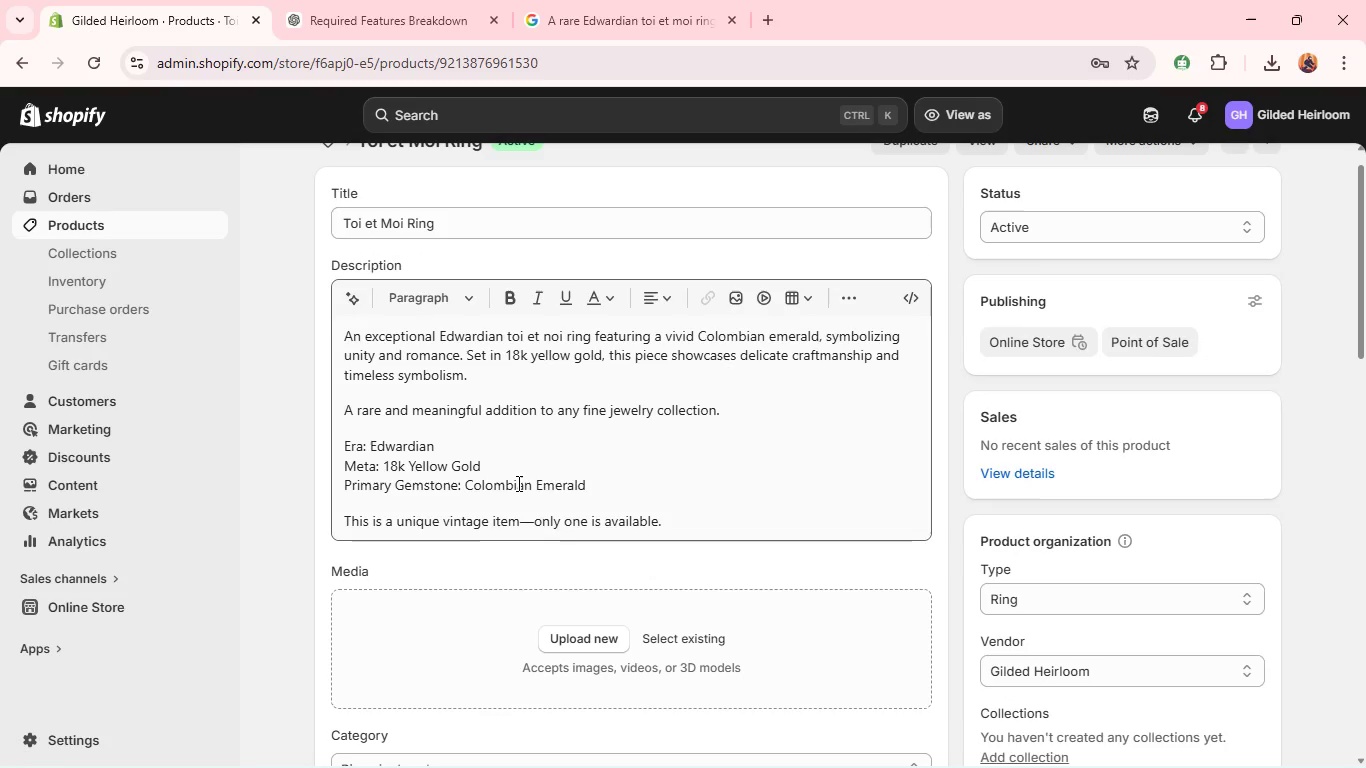 
wait(7.55)
 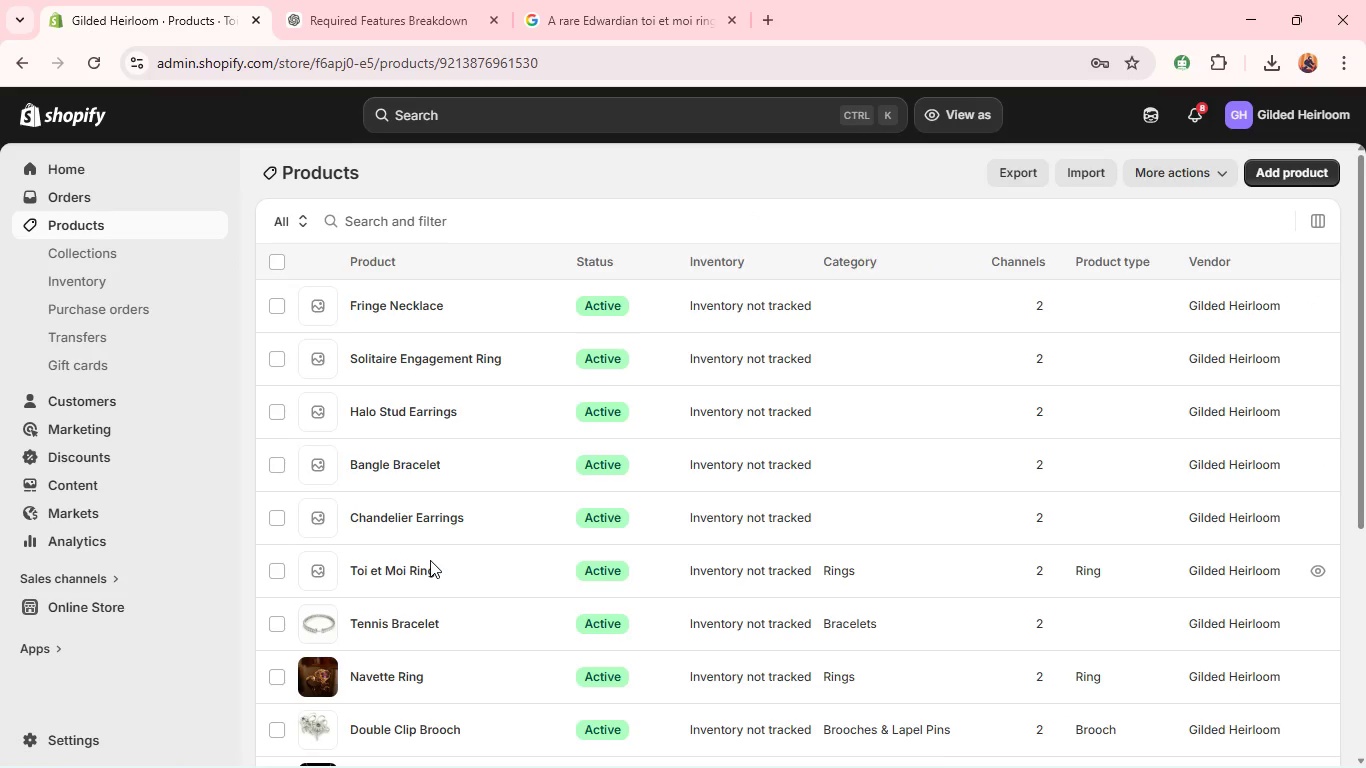 
left_click([572, 539])
 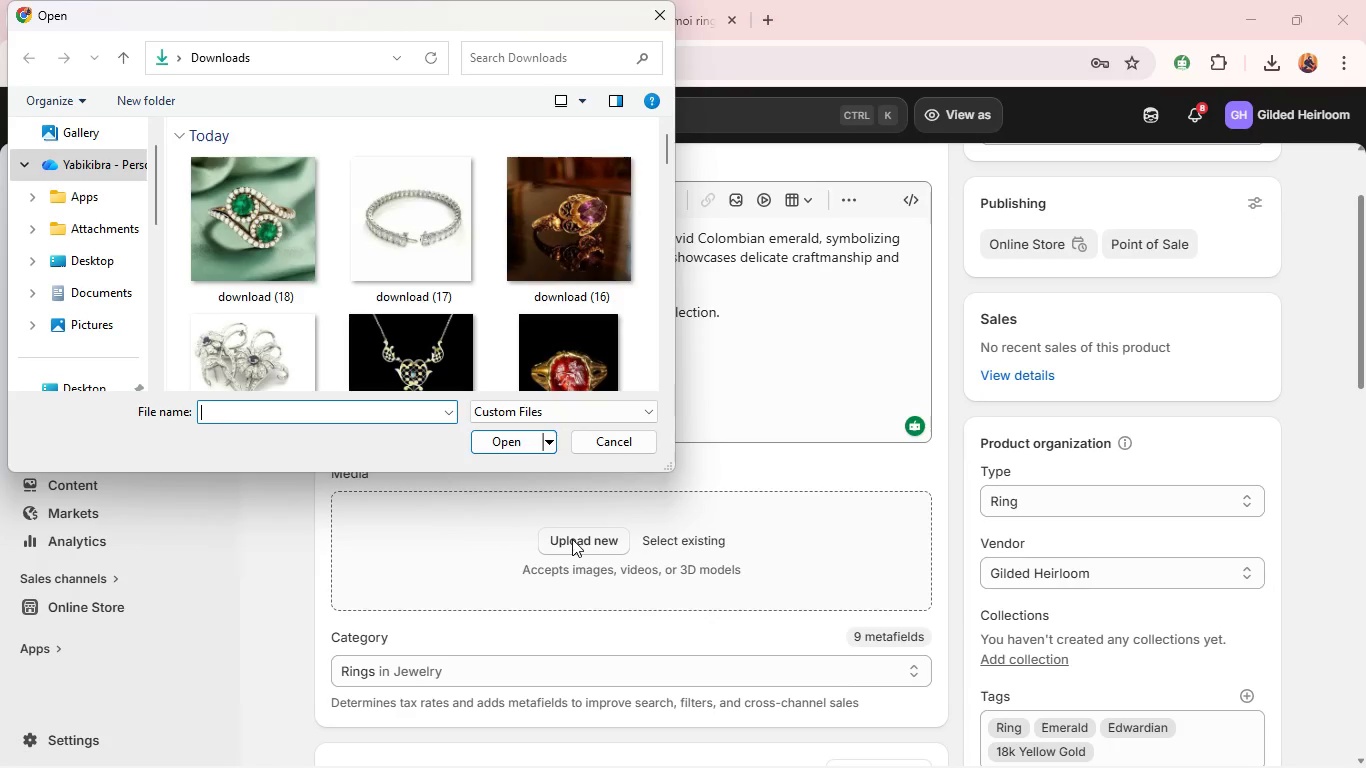 
left_click([297, 193])
 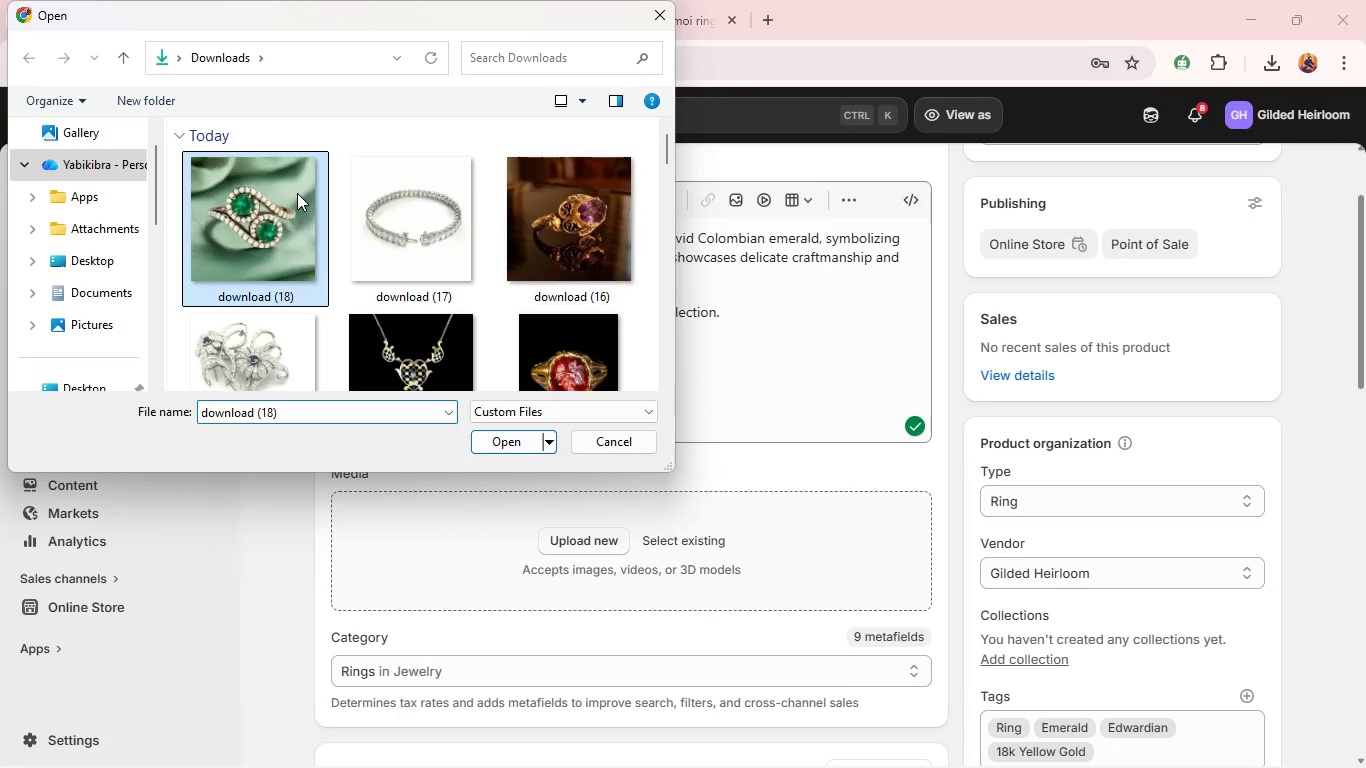 
key(Enter)
 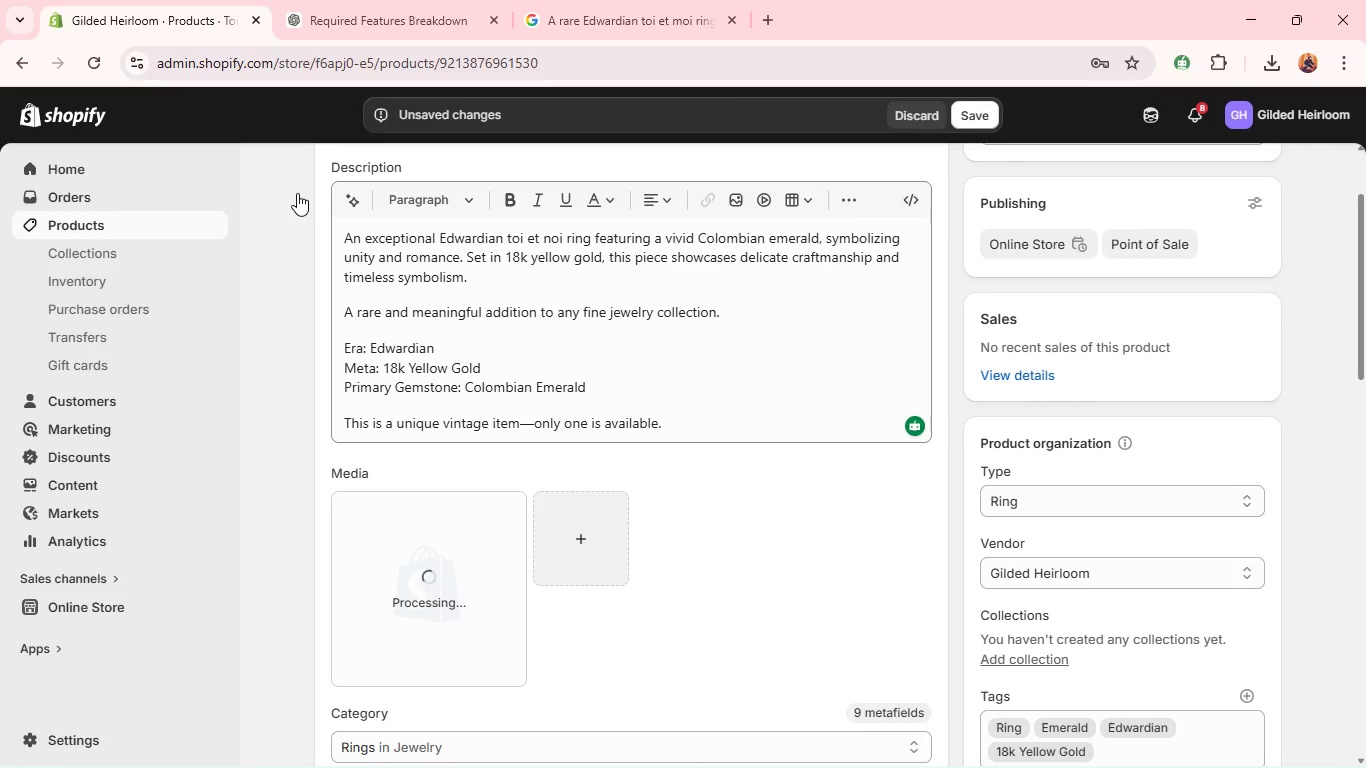 
wait(7.16)
 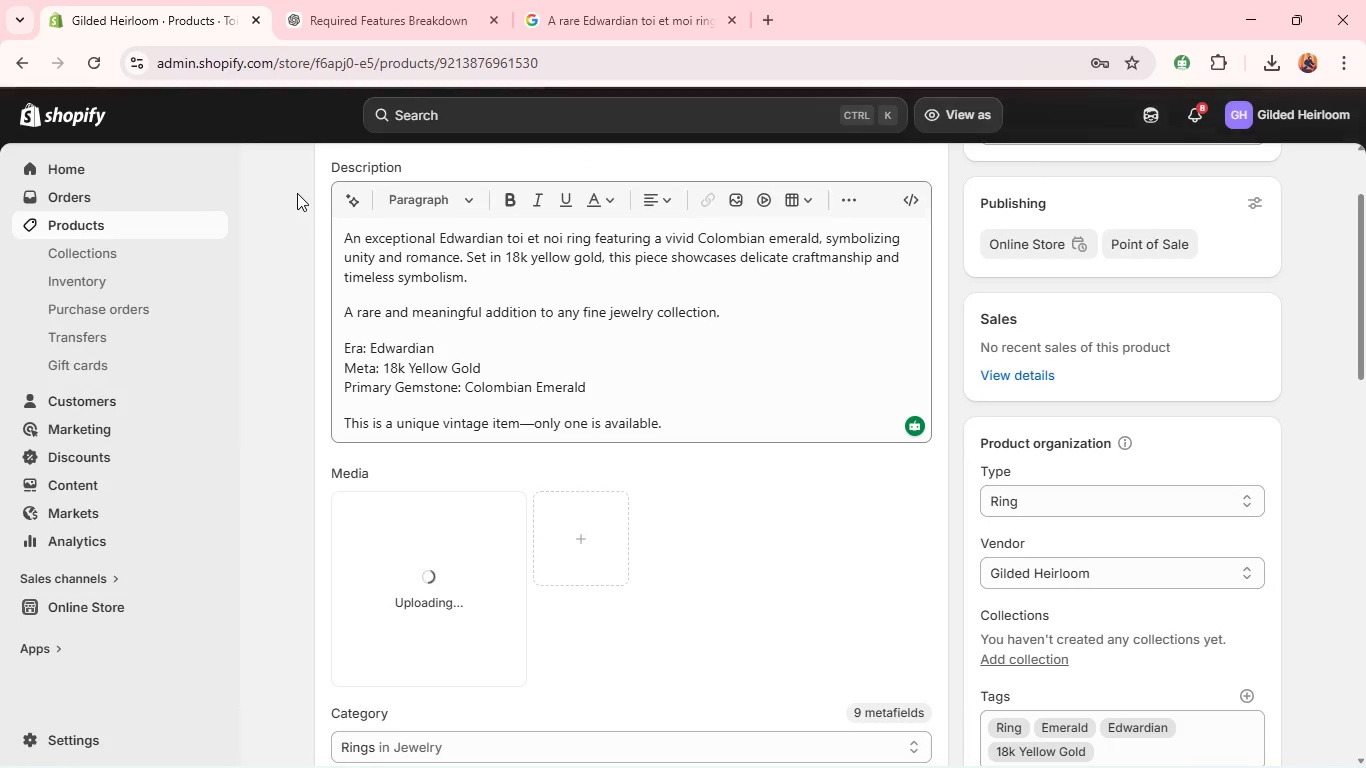 
left_click([387, 587])
 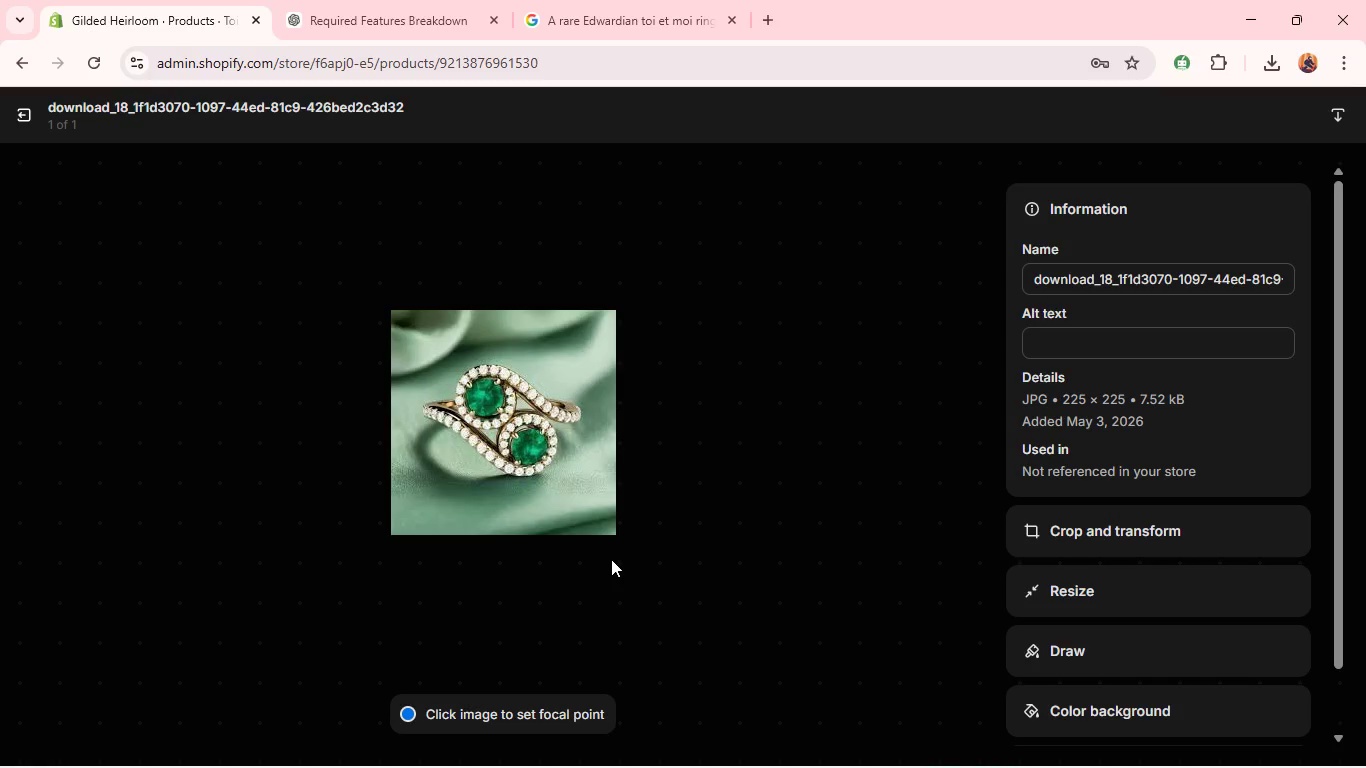 
wait(10.97)
 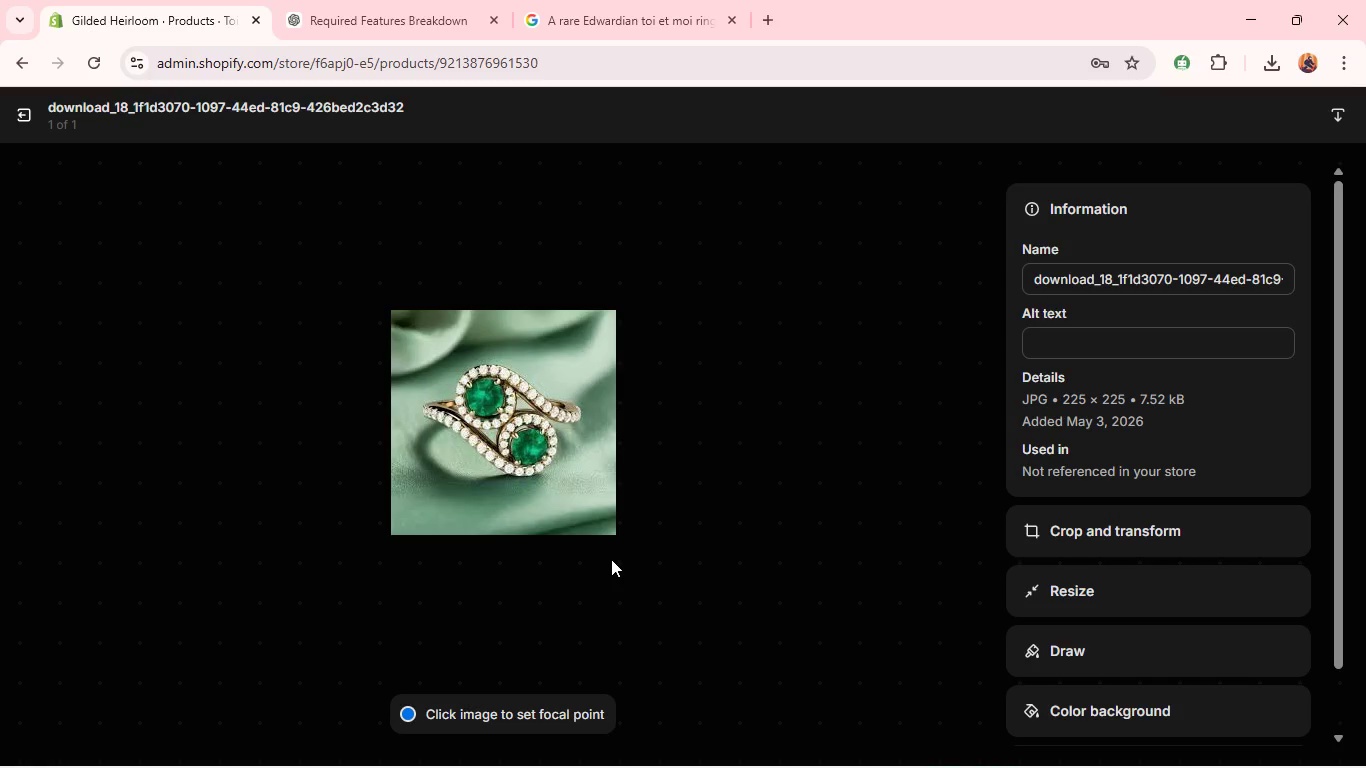 
left_click([1054, 349])
 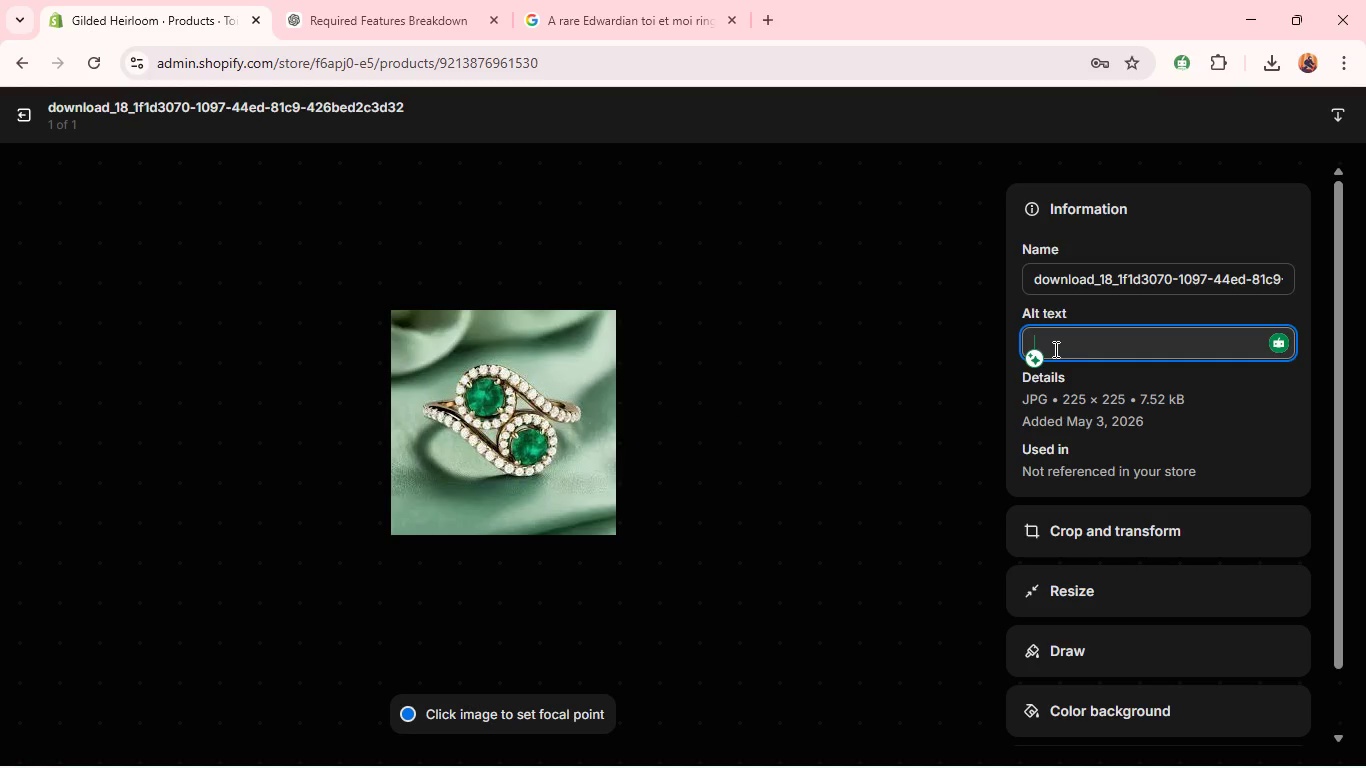 
key(Control+V)
 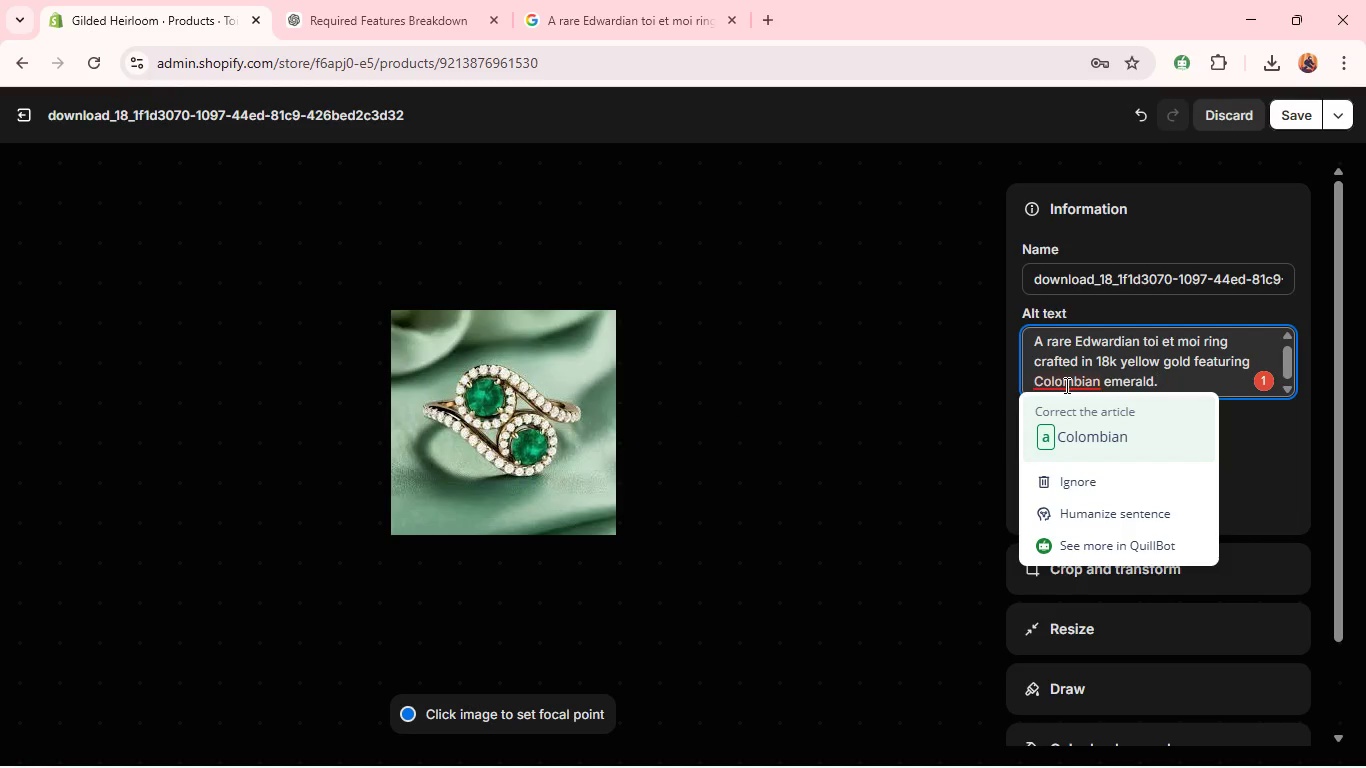 
left_click([1061, 443])
 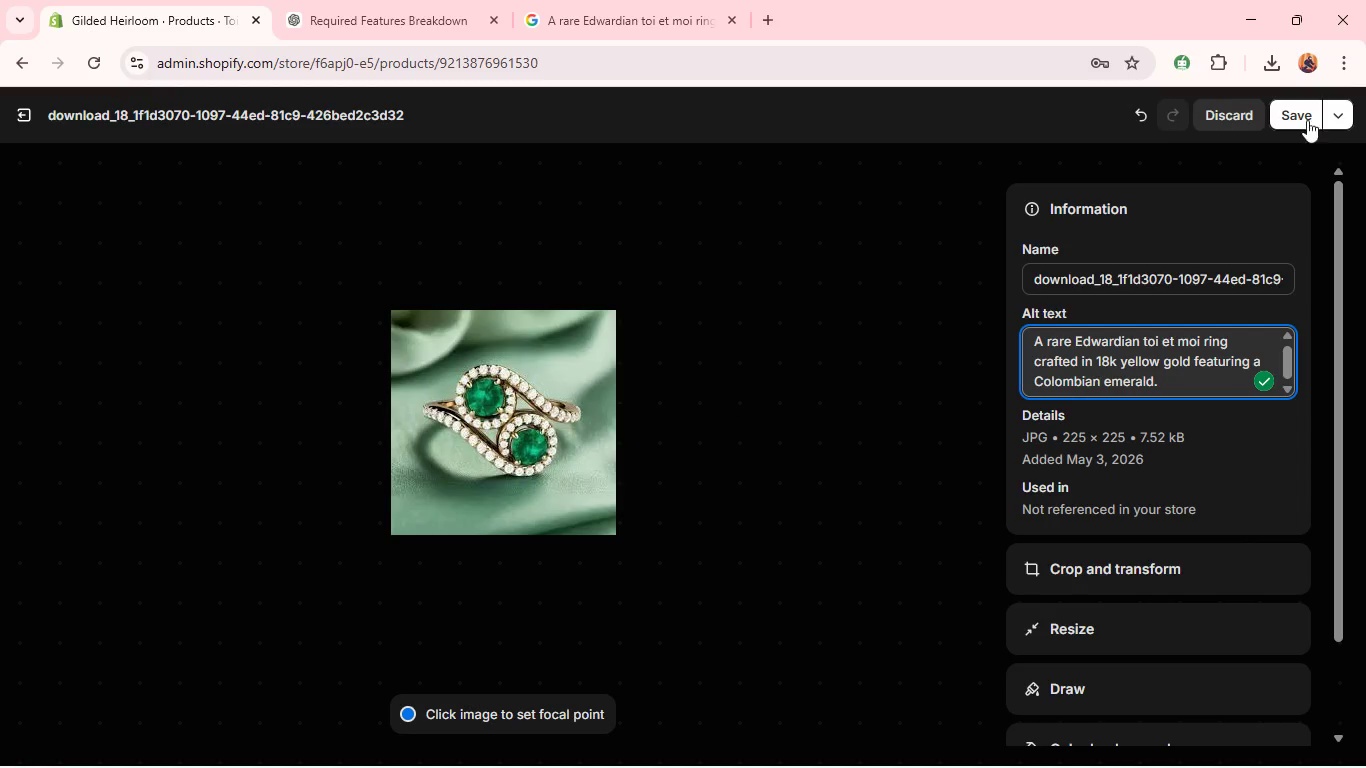 
left_click([1315, 115])
 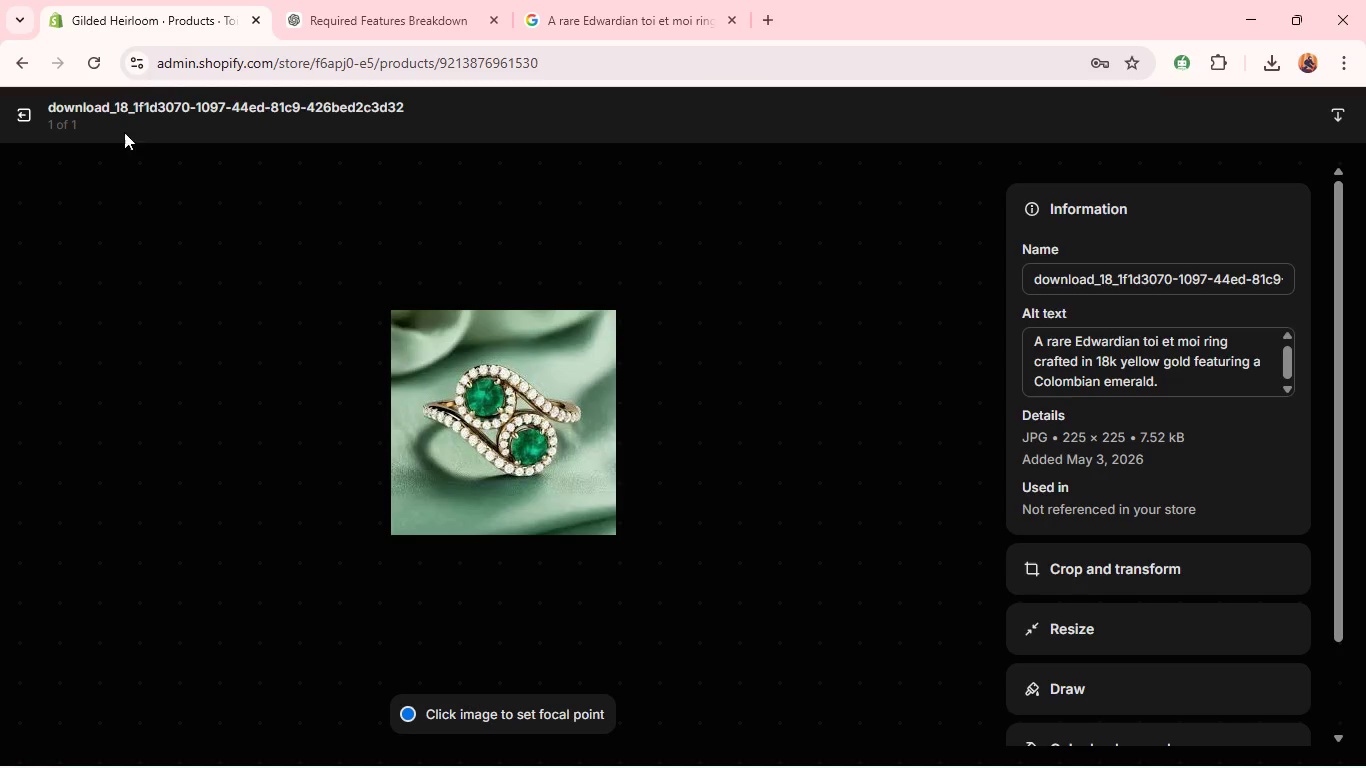 
left_click([19, 115])
 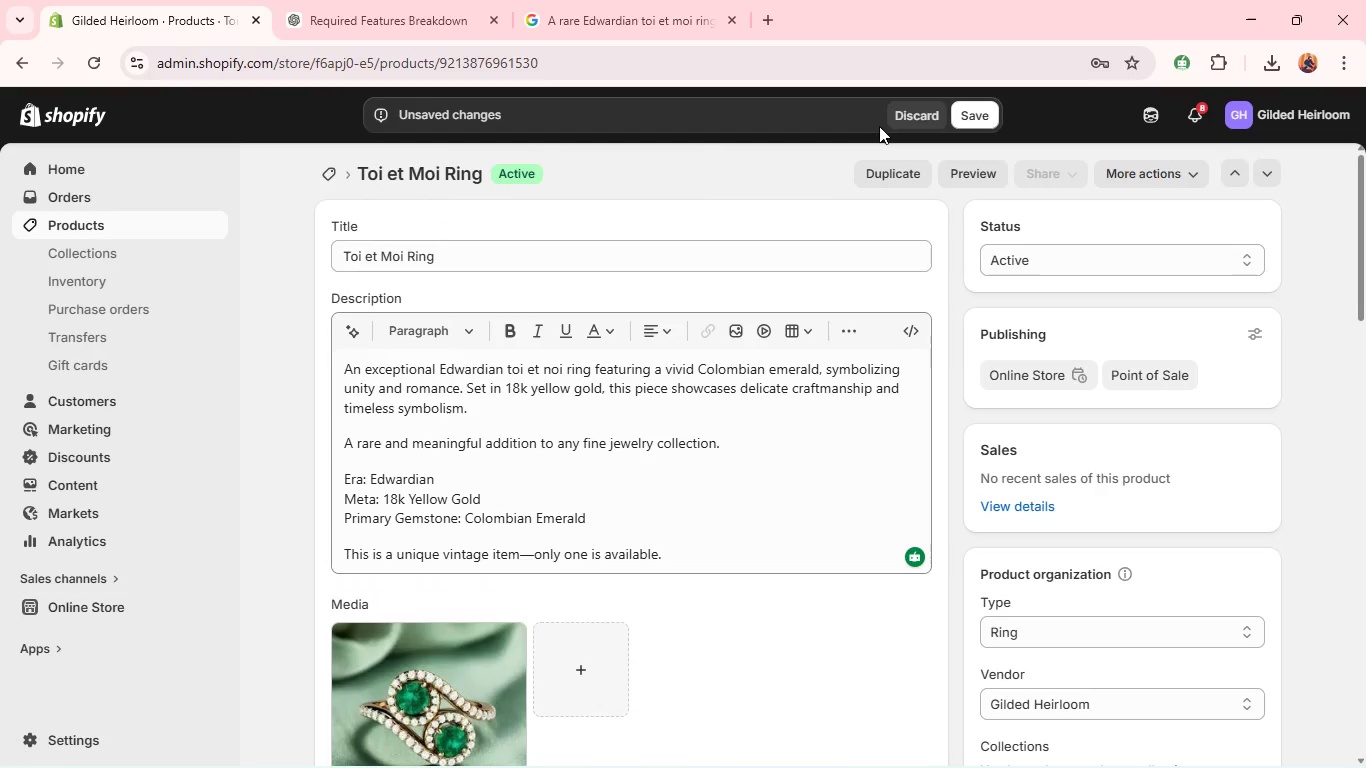 
left_click([990, 119])
 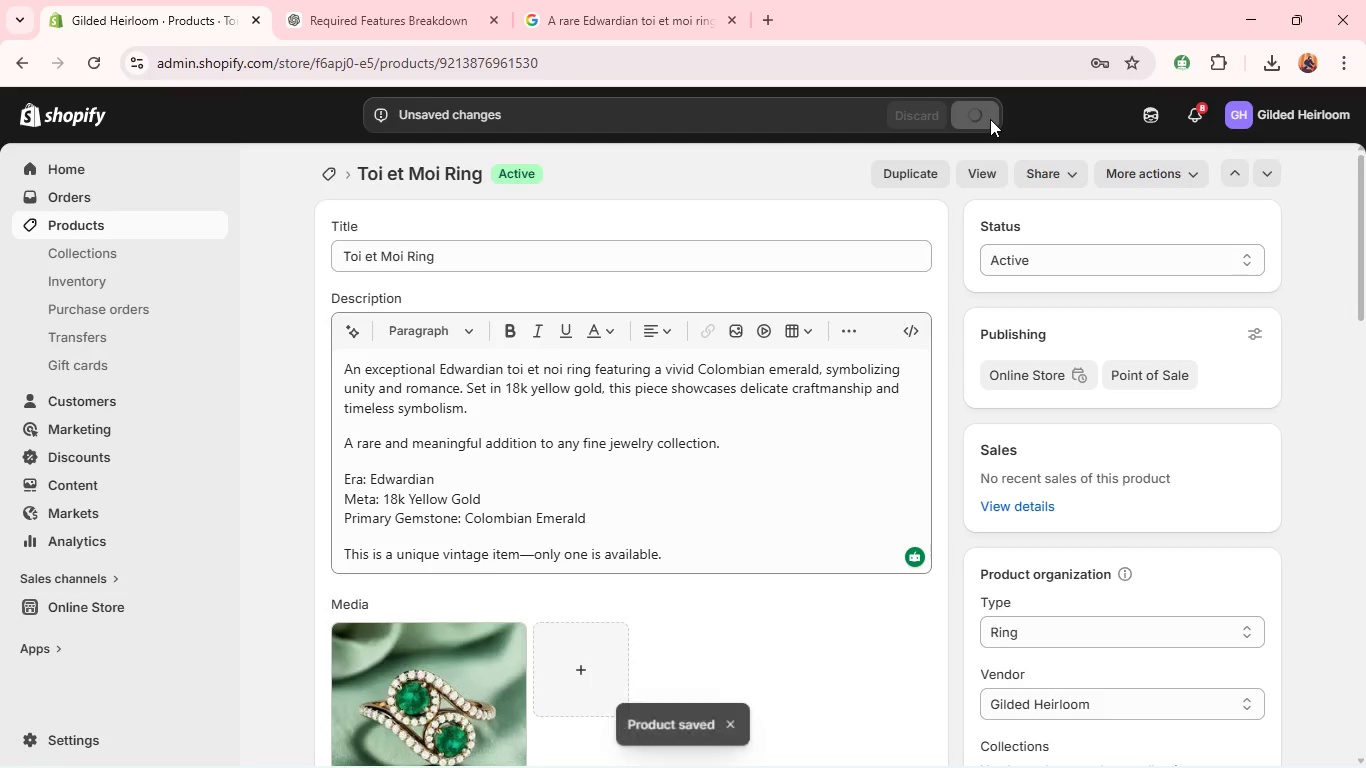 
wait(10.48)
 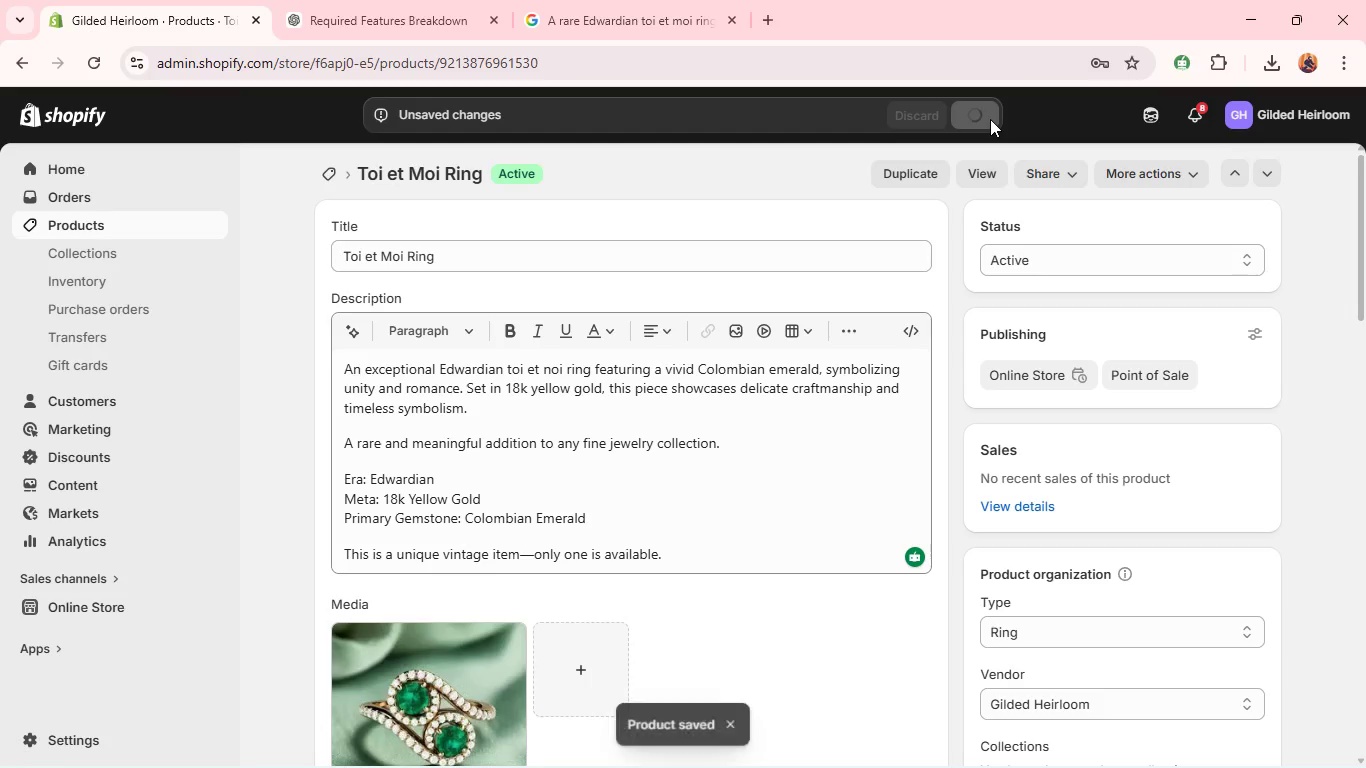 
left_click([312, 167])
 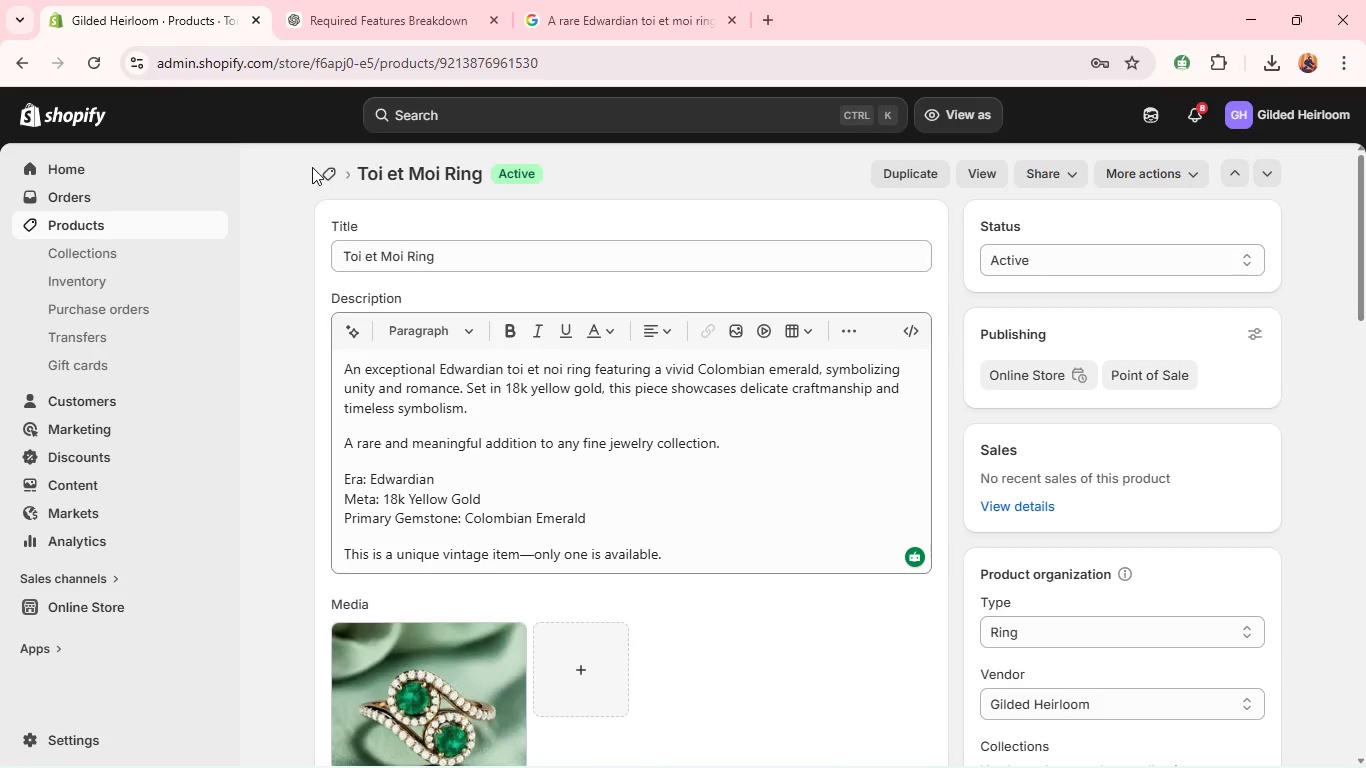 
wait(33.41)
 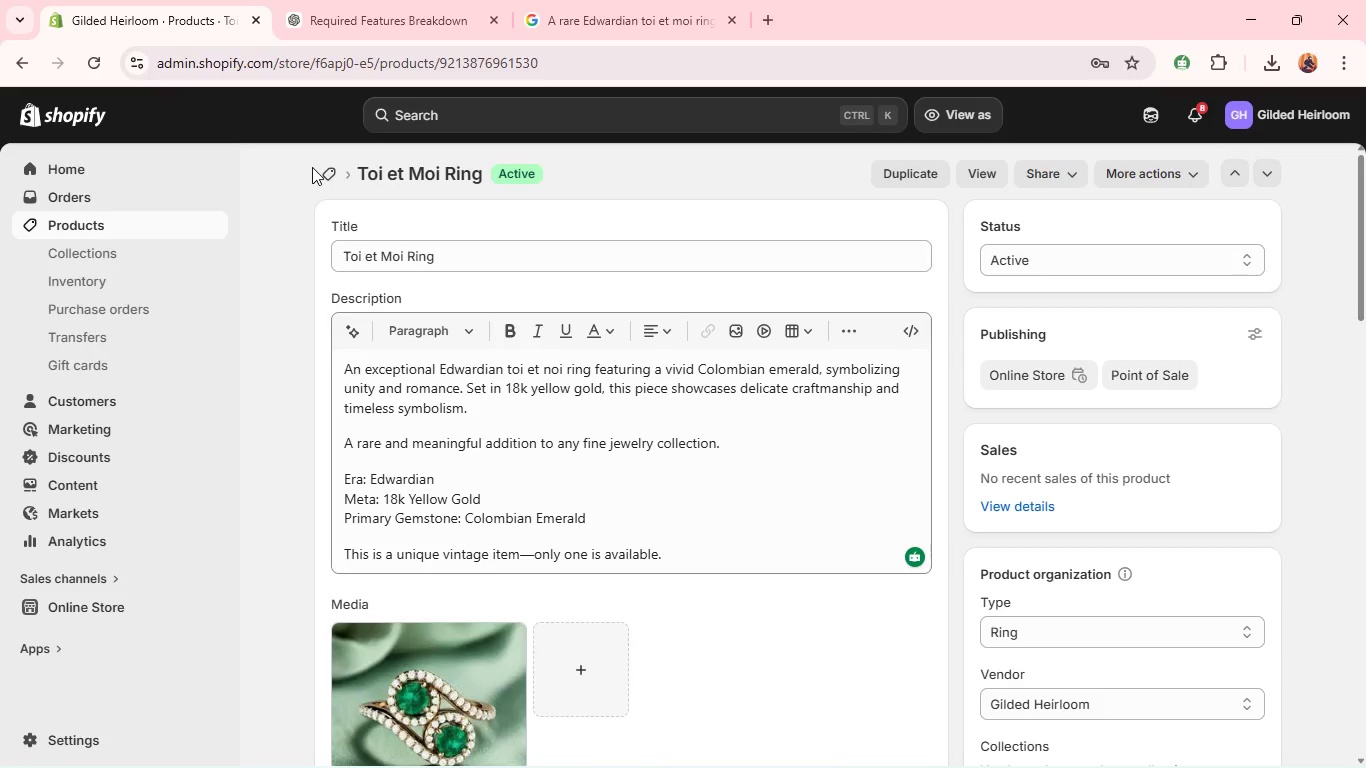 
left_click([342, 181])
 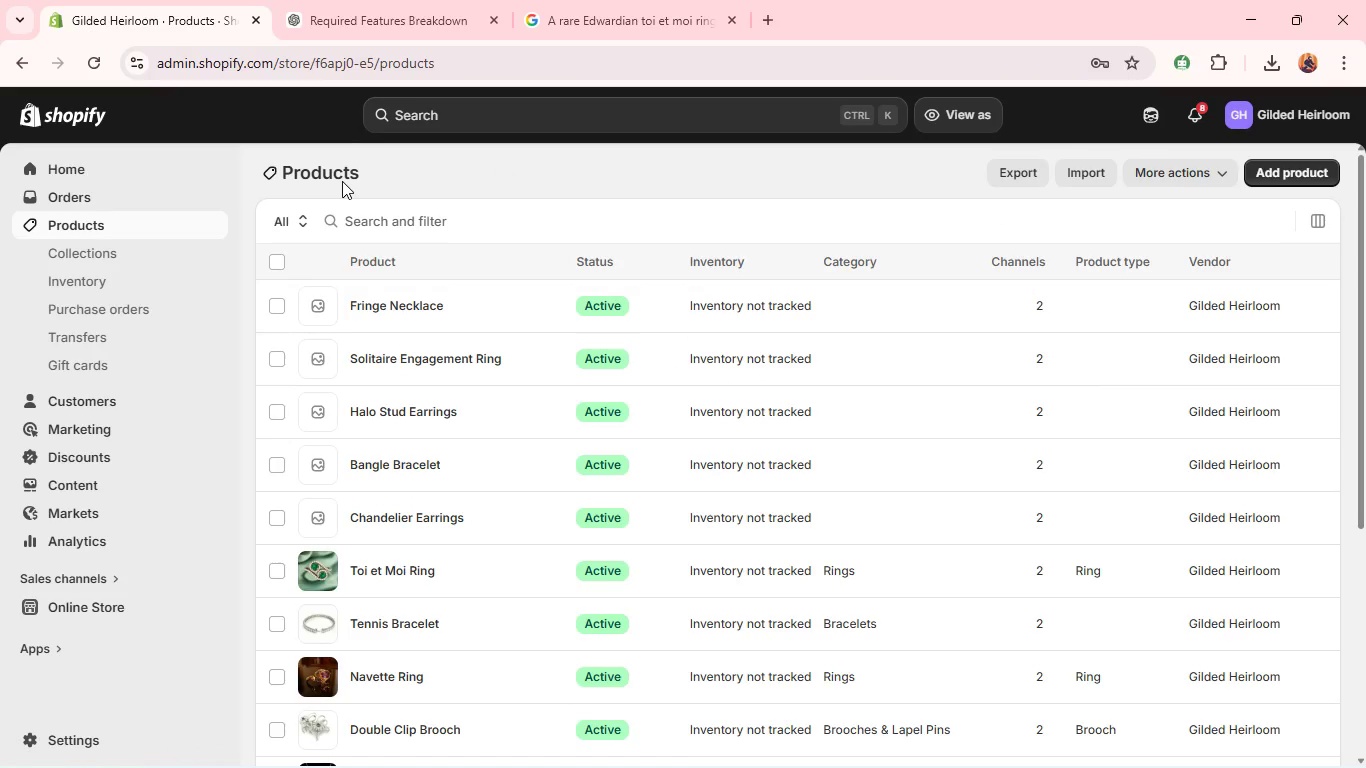 
wait(28.86)
 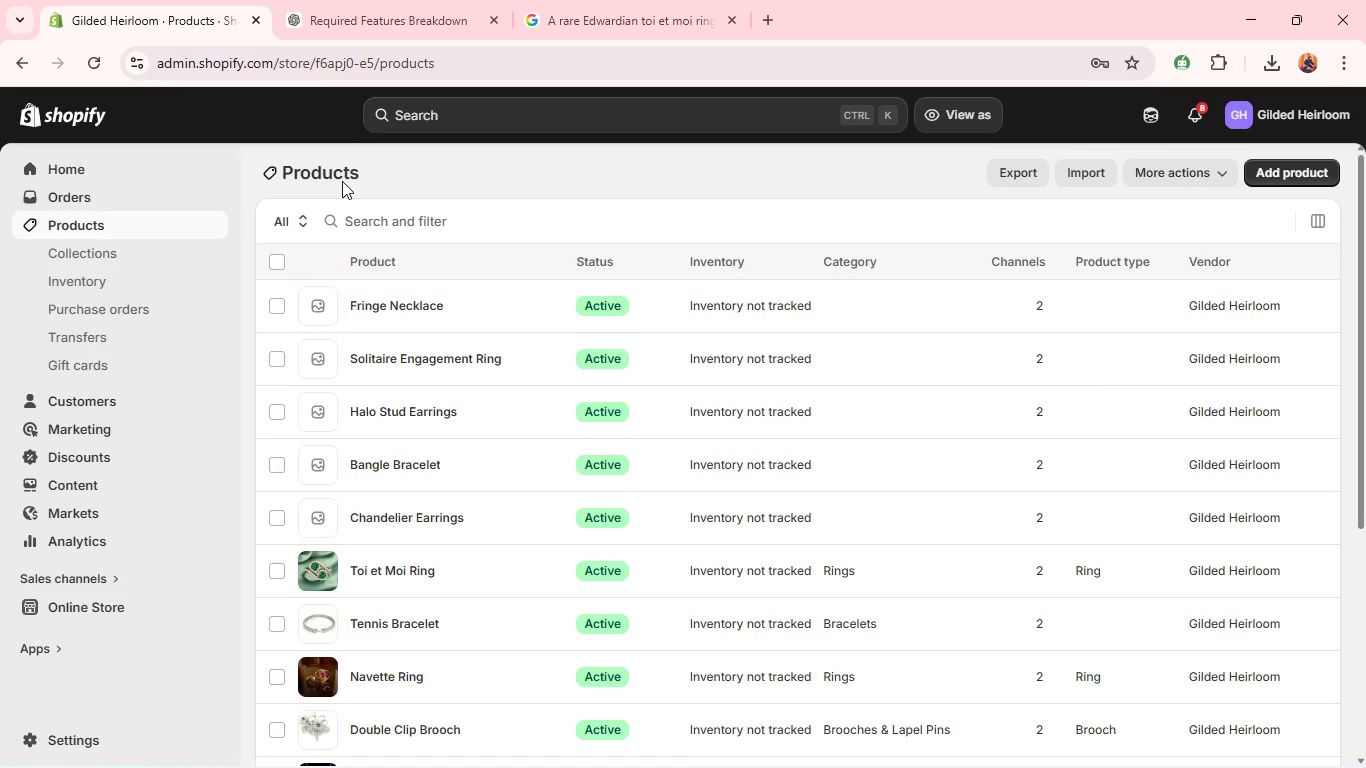 
left_click([411, 515])
 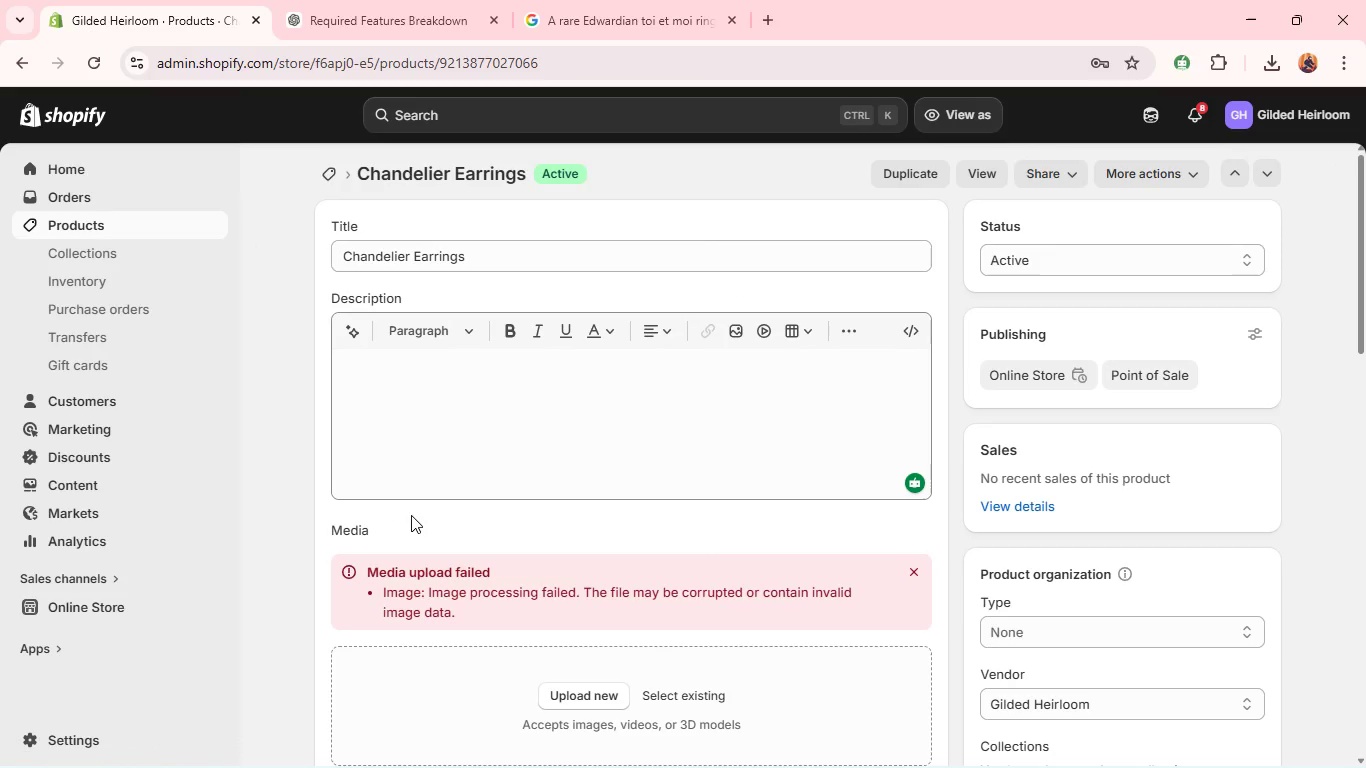 
wait(18.89)
 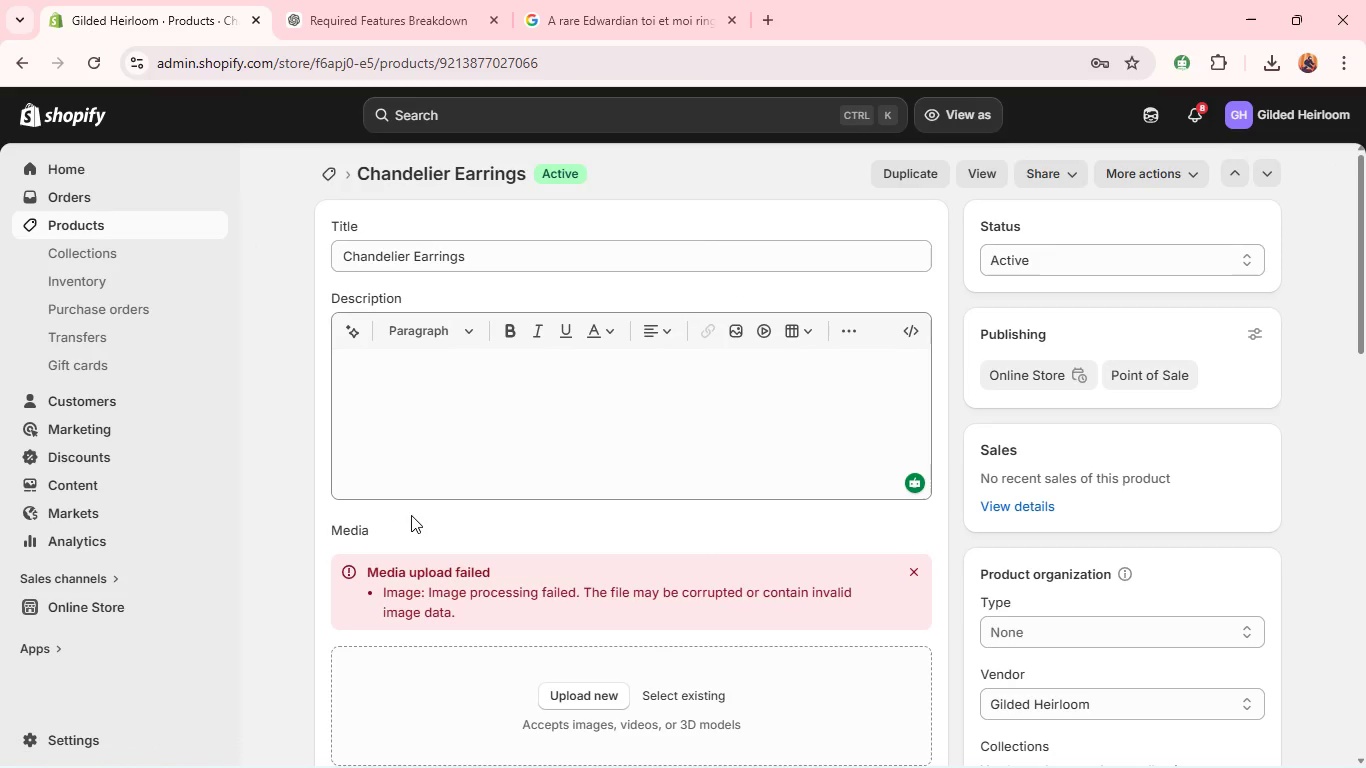 
left_click([928, 576])
 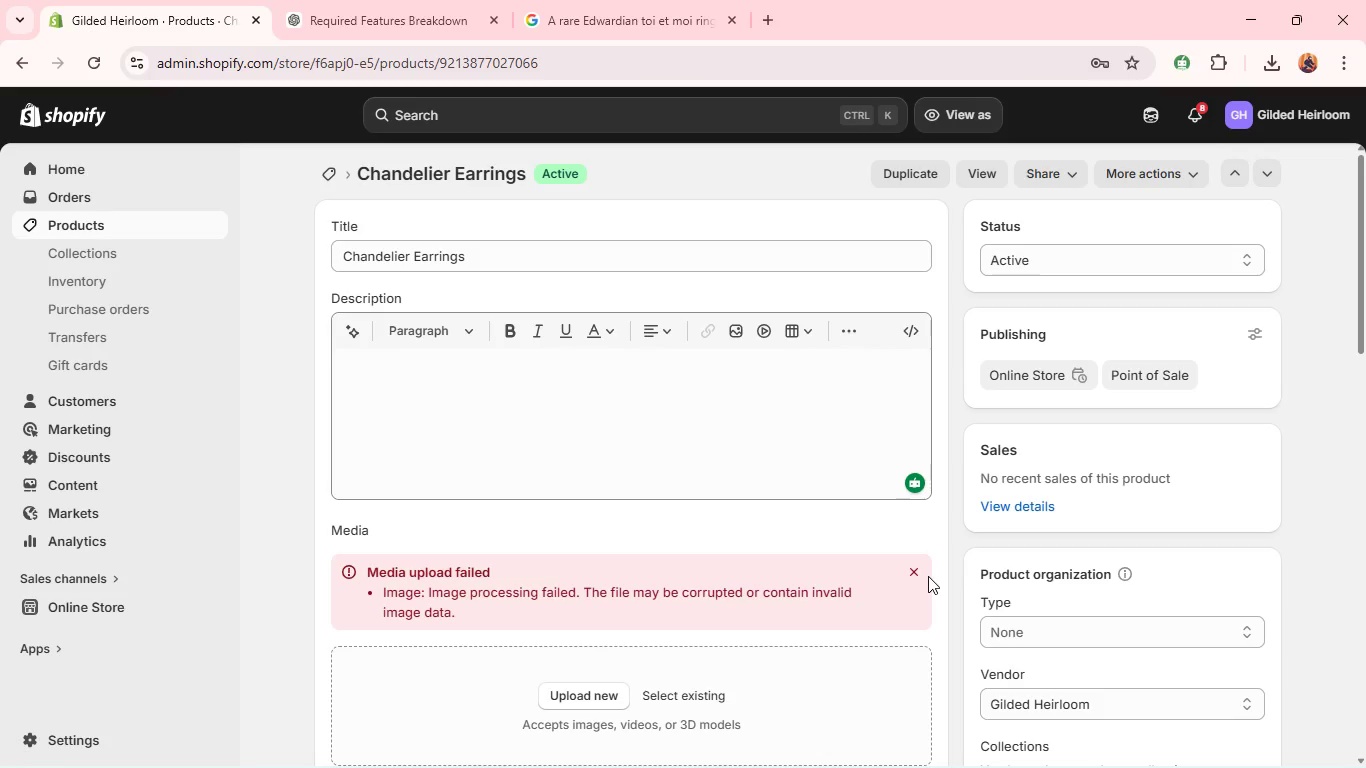 
wait(41.92)
 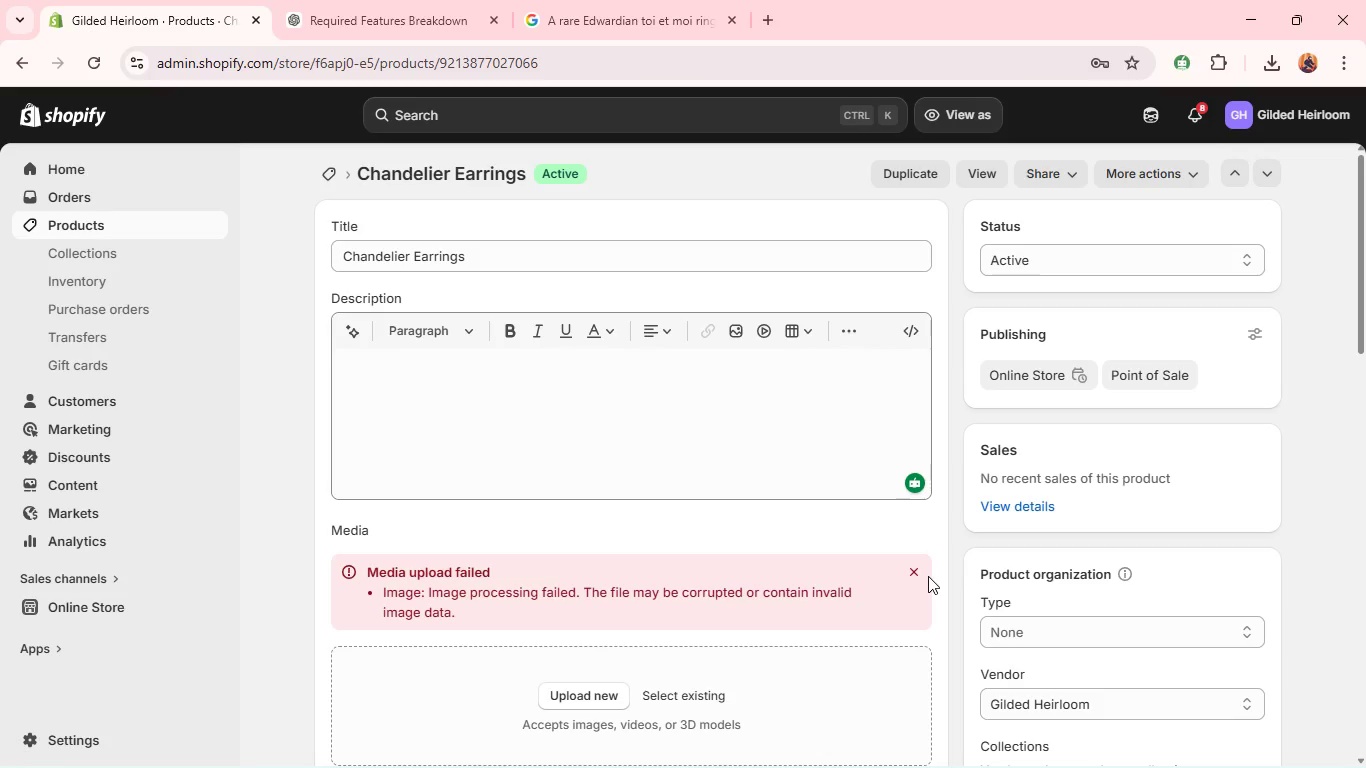 
left_click([770, 393])
 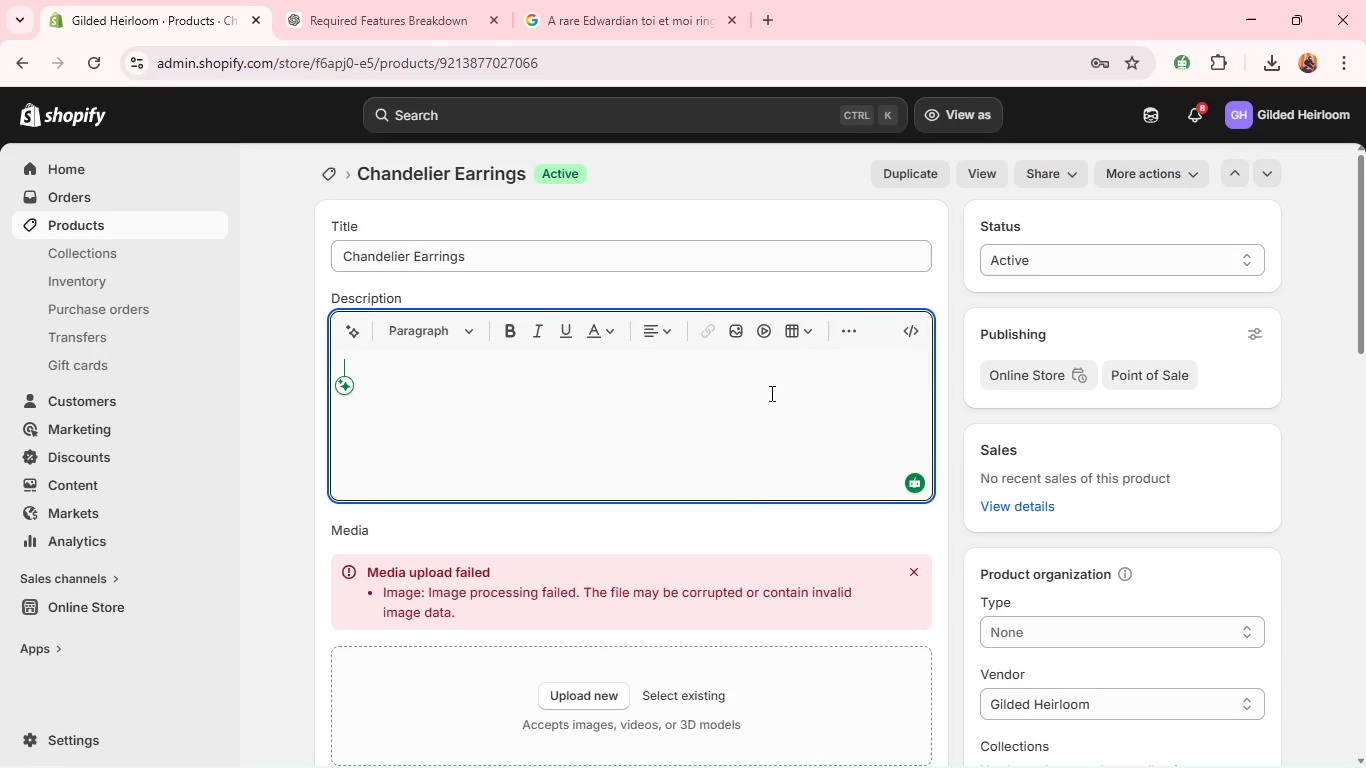 
wait(34.72)
 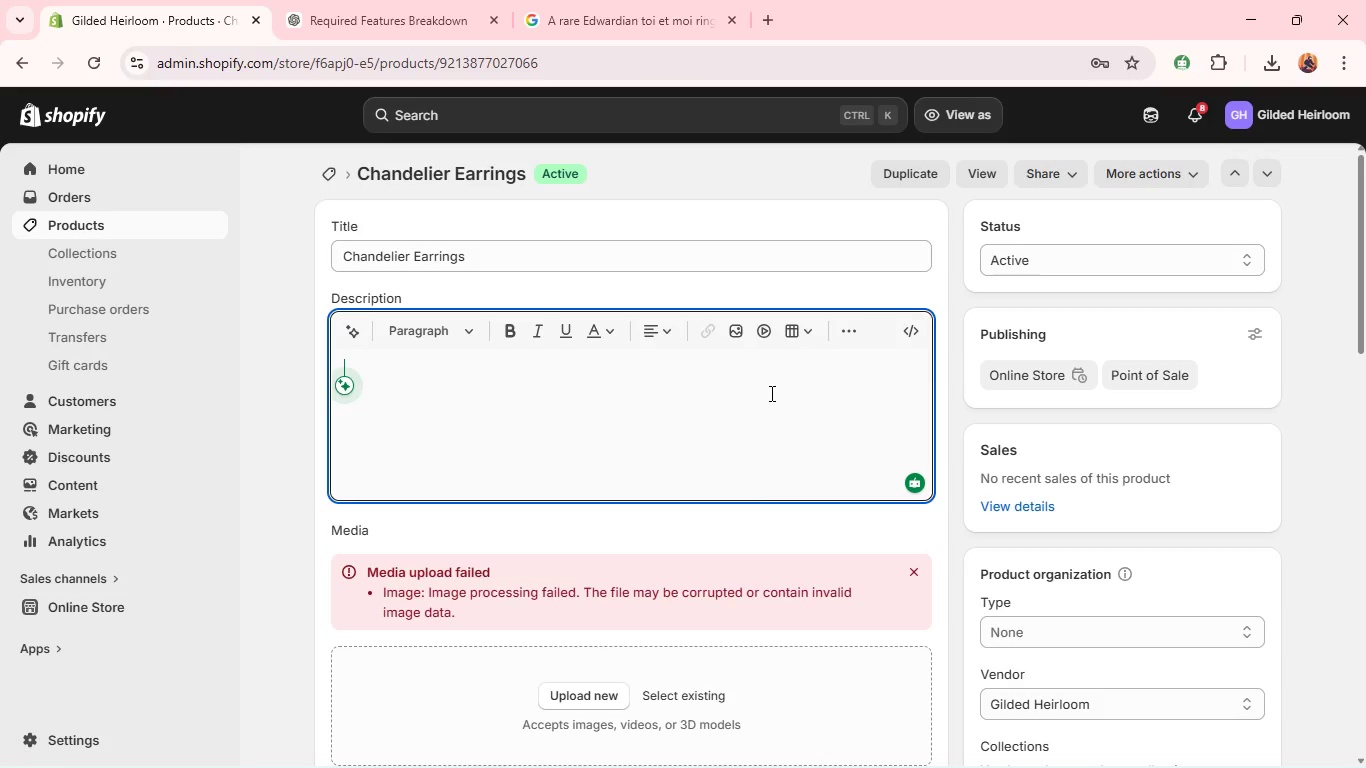 
type(Striking Art Deco chander)
key(Backspace)
type(lier fes)
key(Backspace)
type(aturing bold onyx elements set u)
key(Backspace)
type(in platinum. The geometric design and contrasting tines reflect the signature sophistication of the 1920s.)
 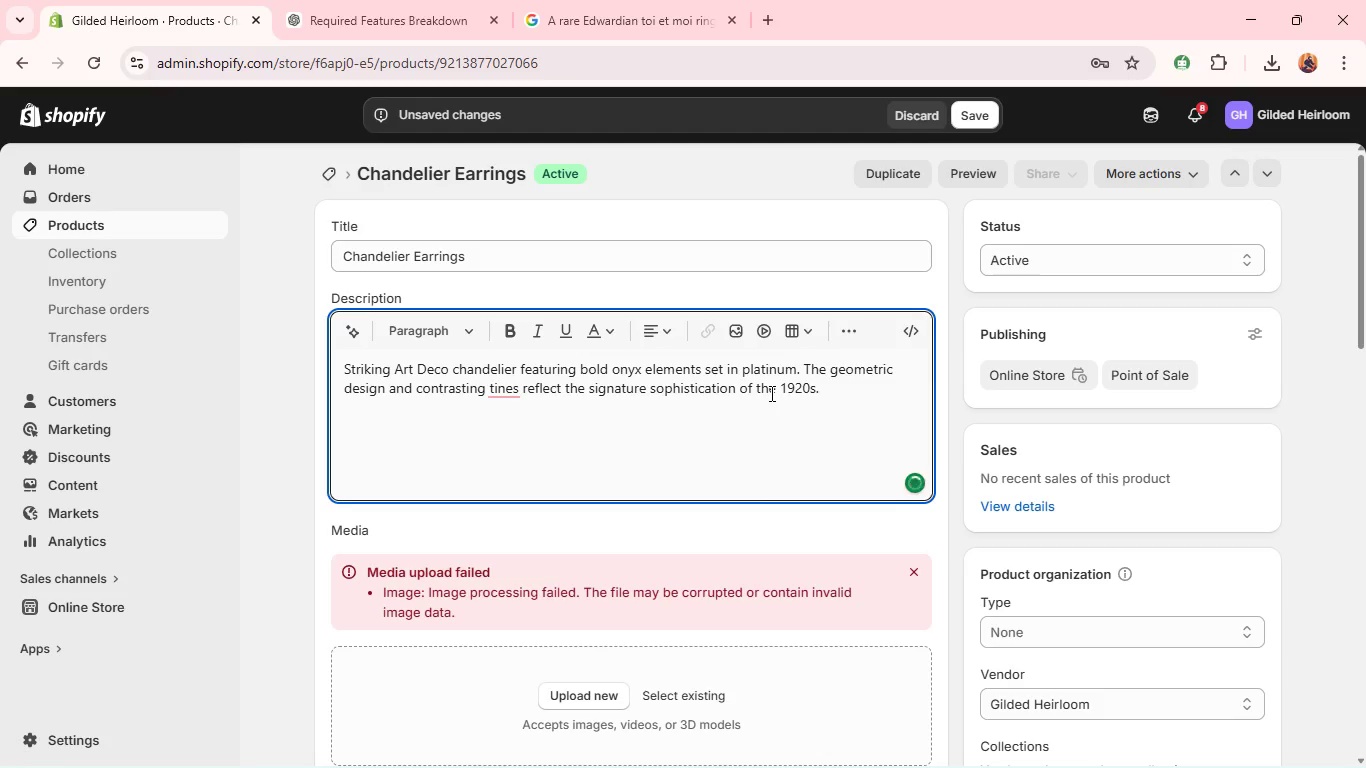 
key(Enter)
 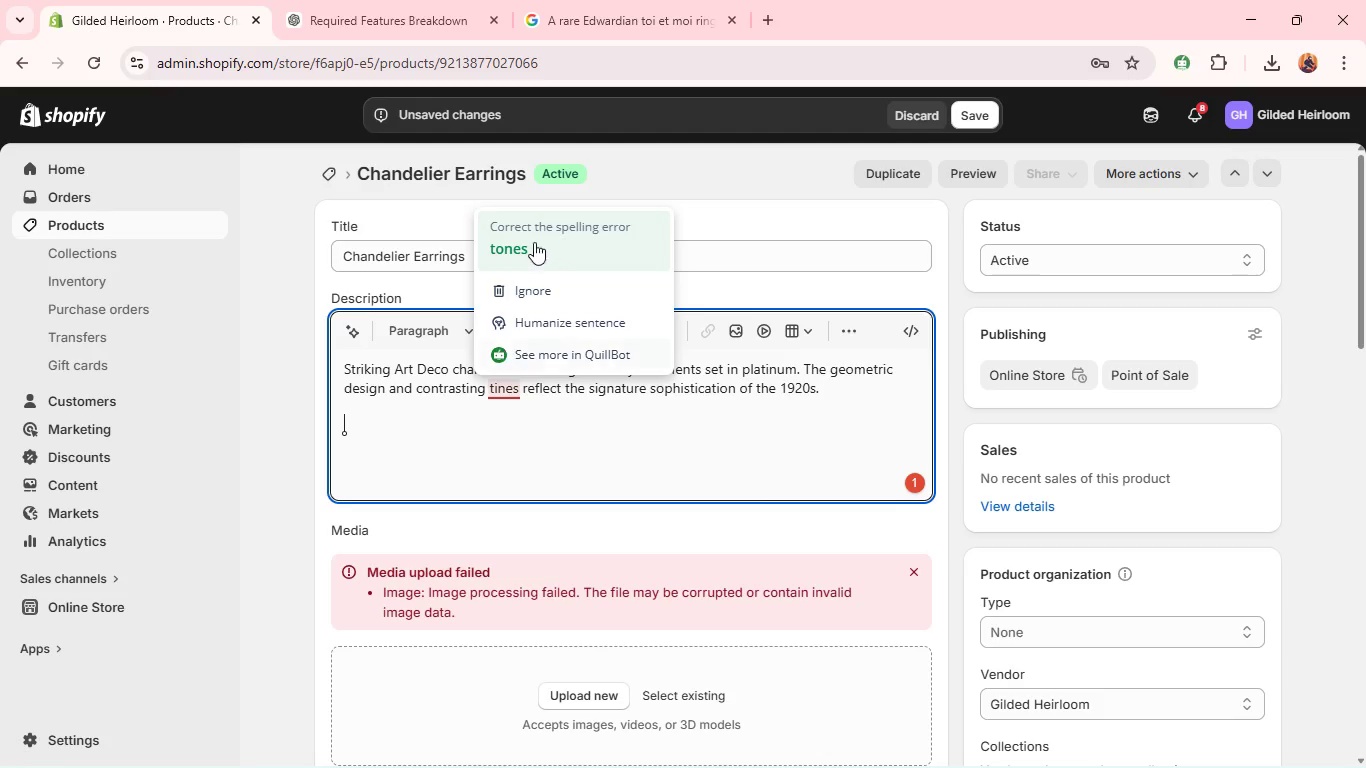 
left_click([536, 241])
 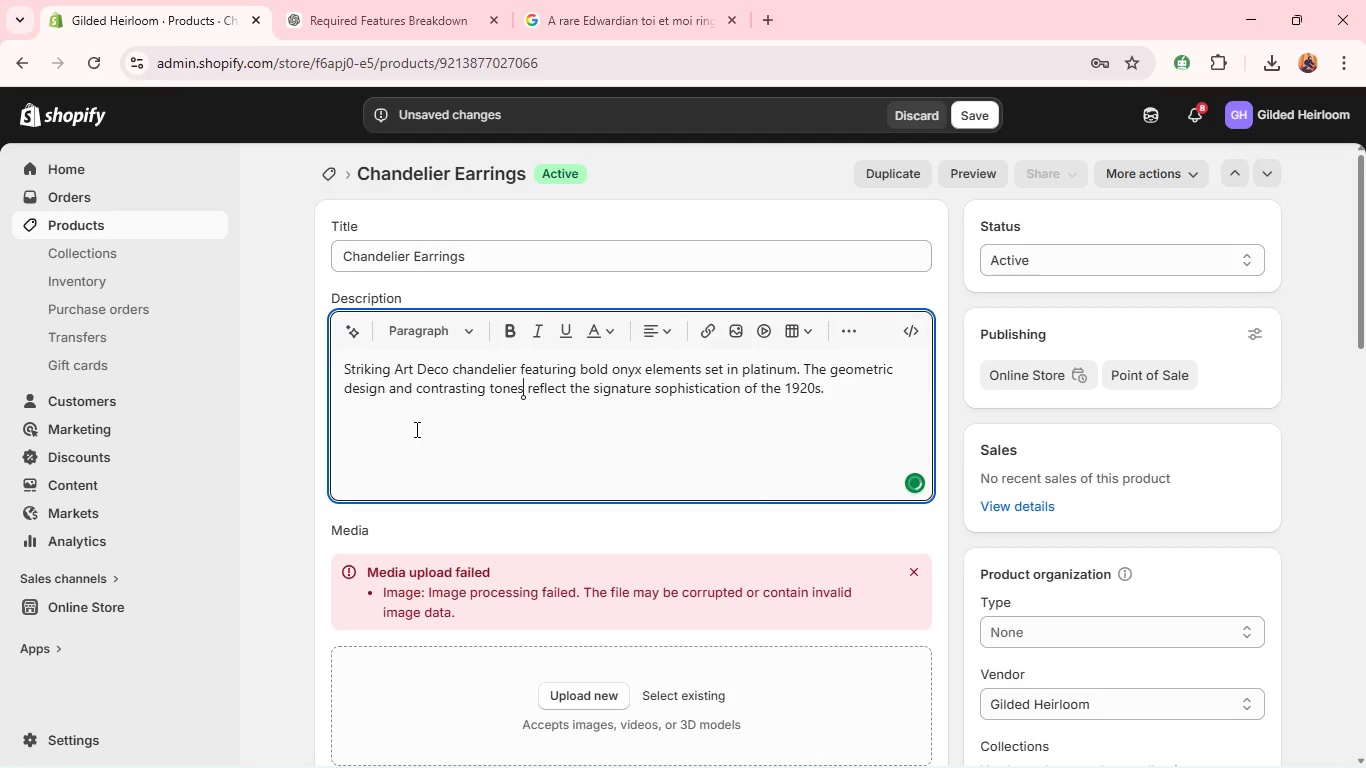 
left_click([414, 429])
 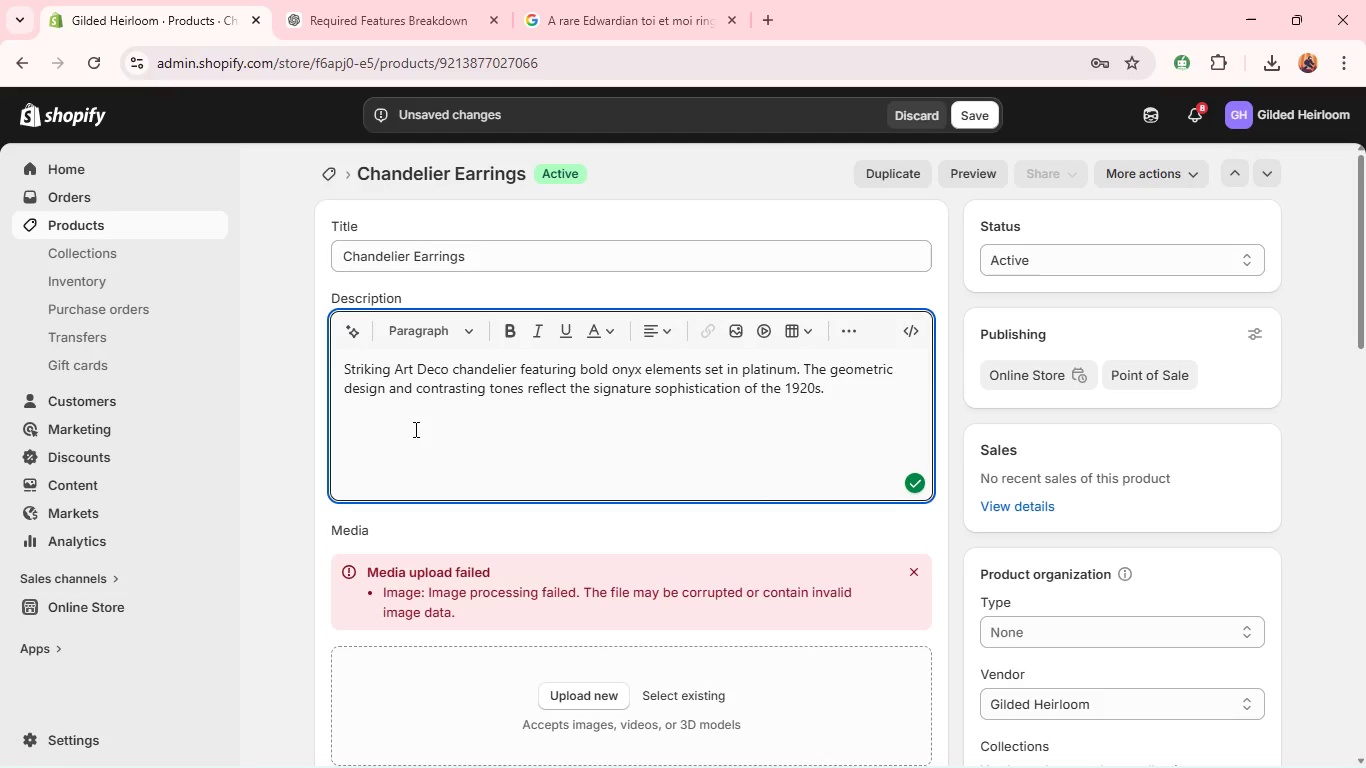 
type(A drsa)
key(Backspace)
key(Backspace)
type(amativ)
key(Backspace)
type(c yet refined pair )
key(Backspace)
type(, perfect d)
key(Backspace)
type(for evening wear or collectors of iconic Art Deco jewlery.)
 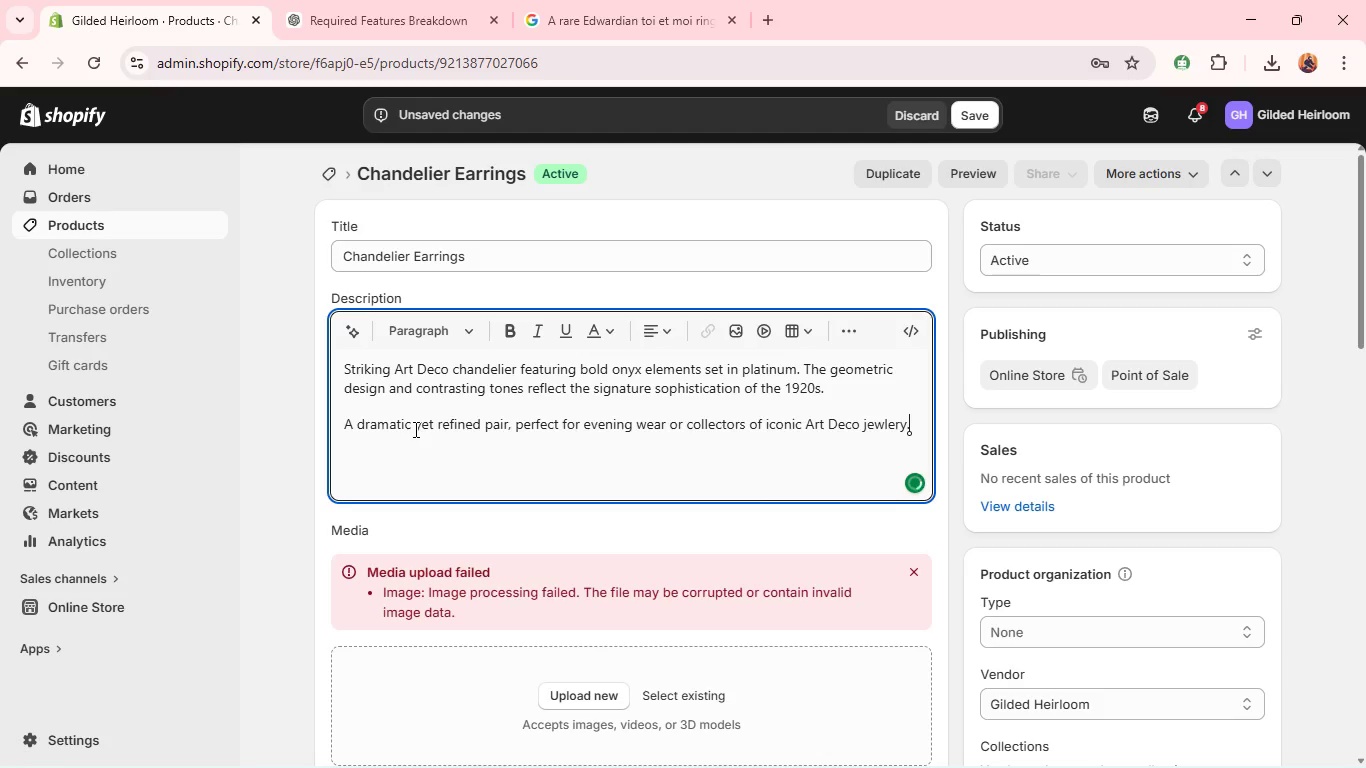 
 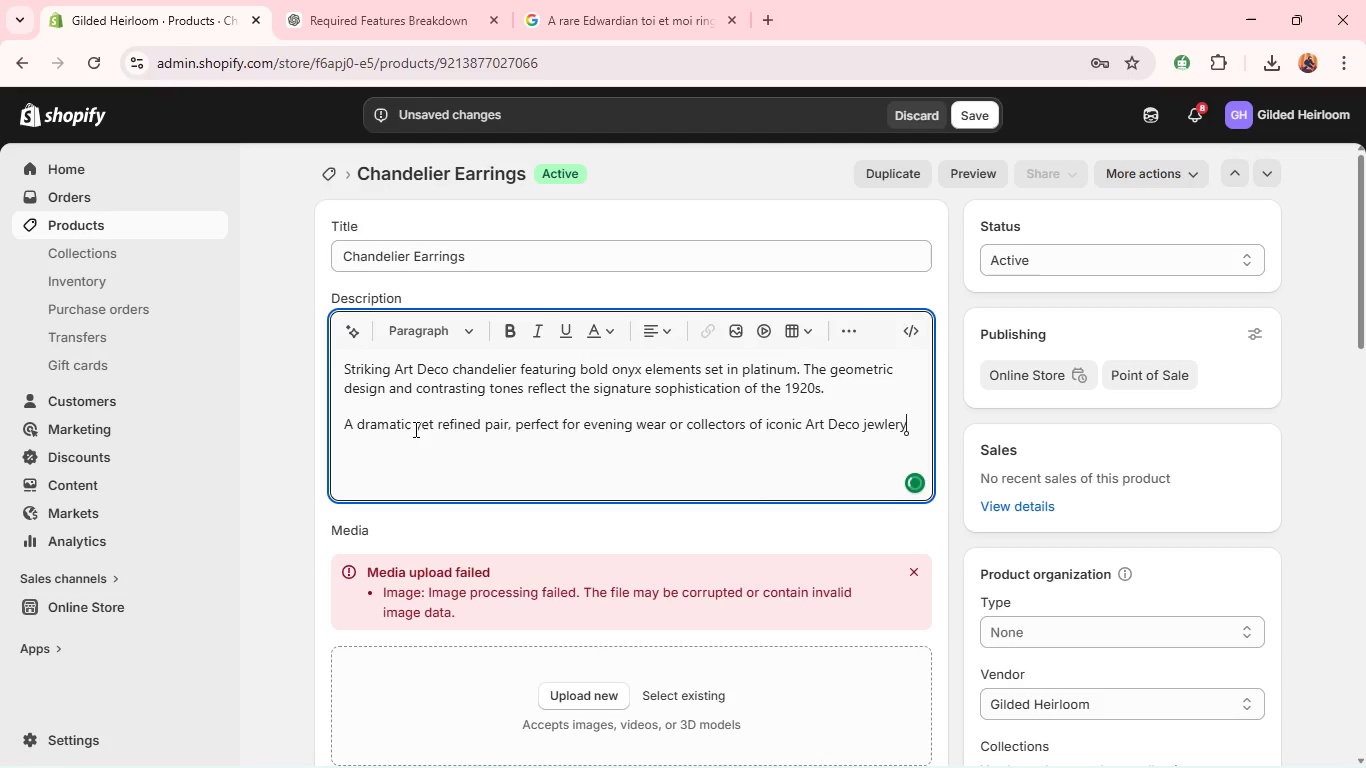 
key(Enter)
 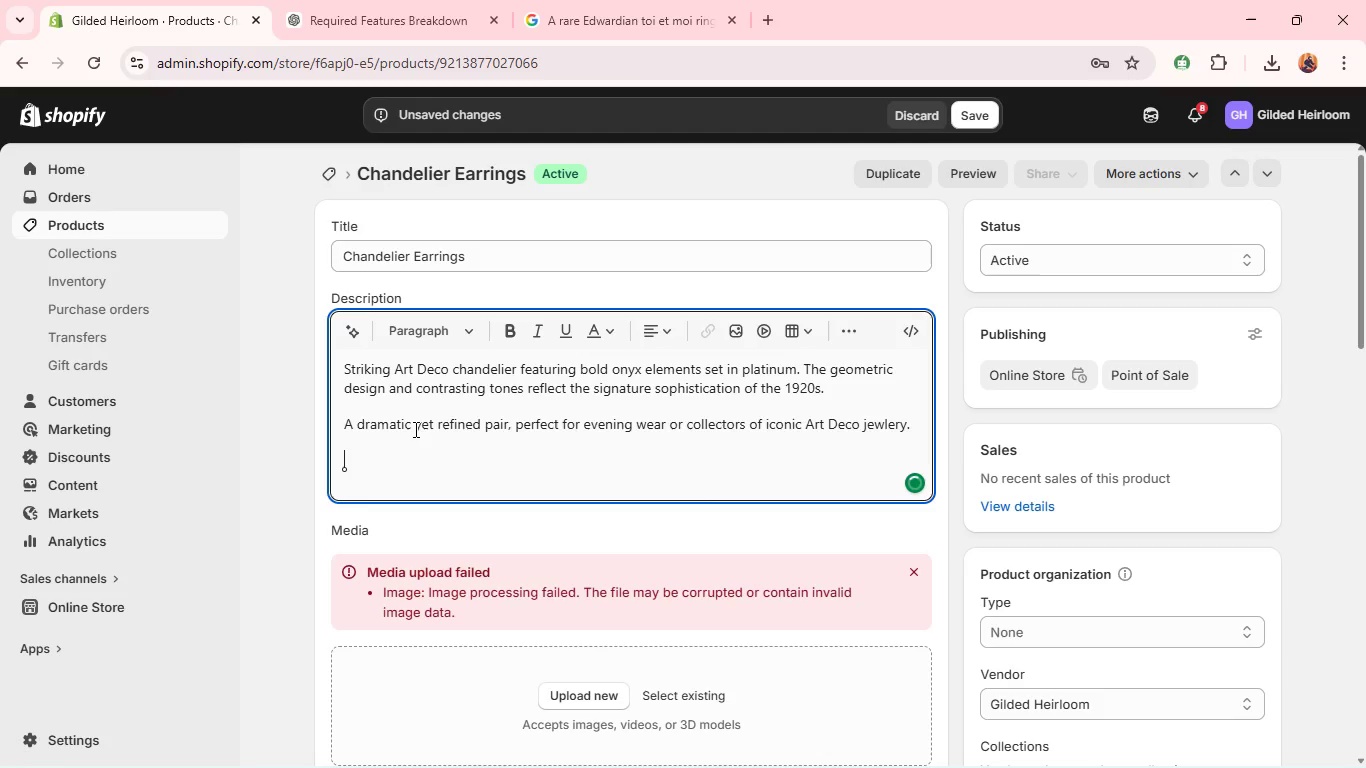 
type(ER)
key(Backspace)
type(raL)
key(Backspace)
type(: Art )
 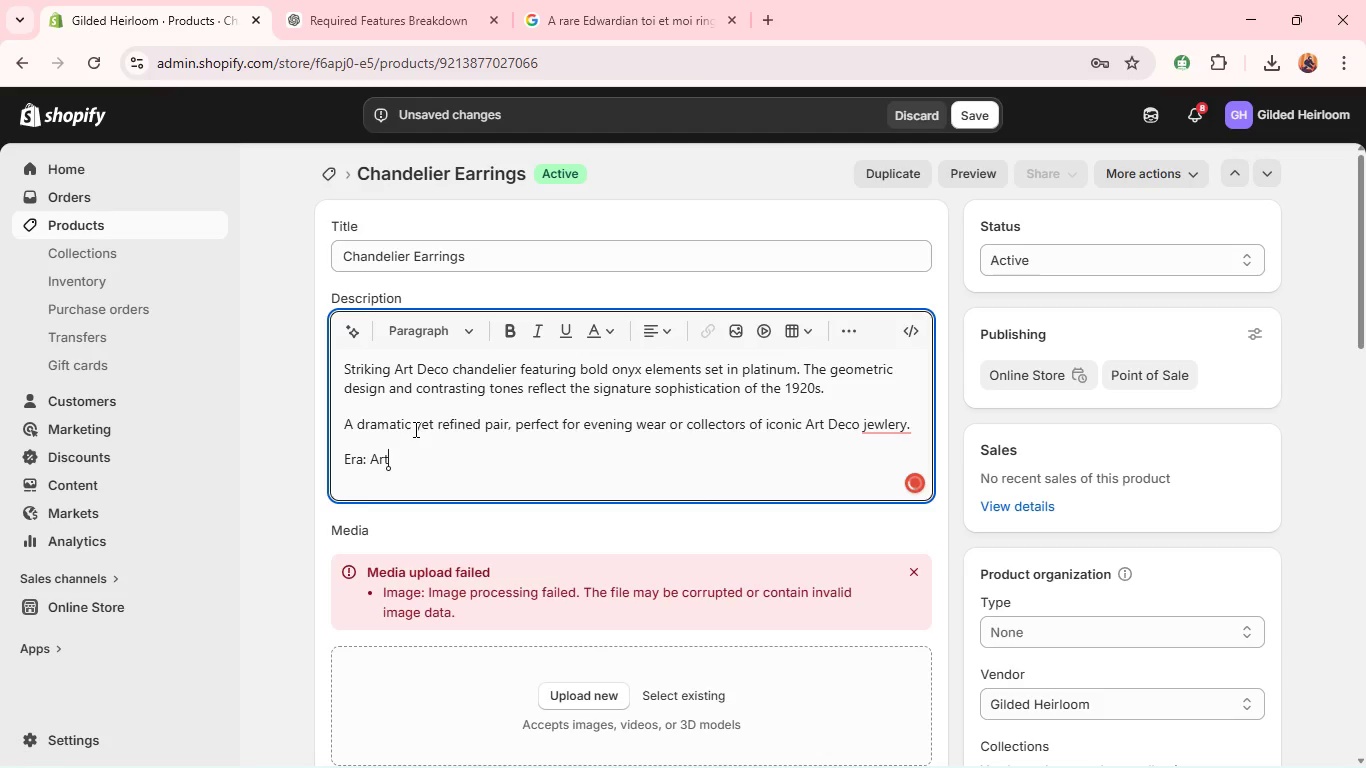 
wait(20.47)
 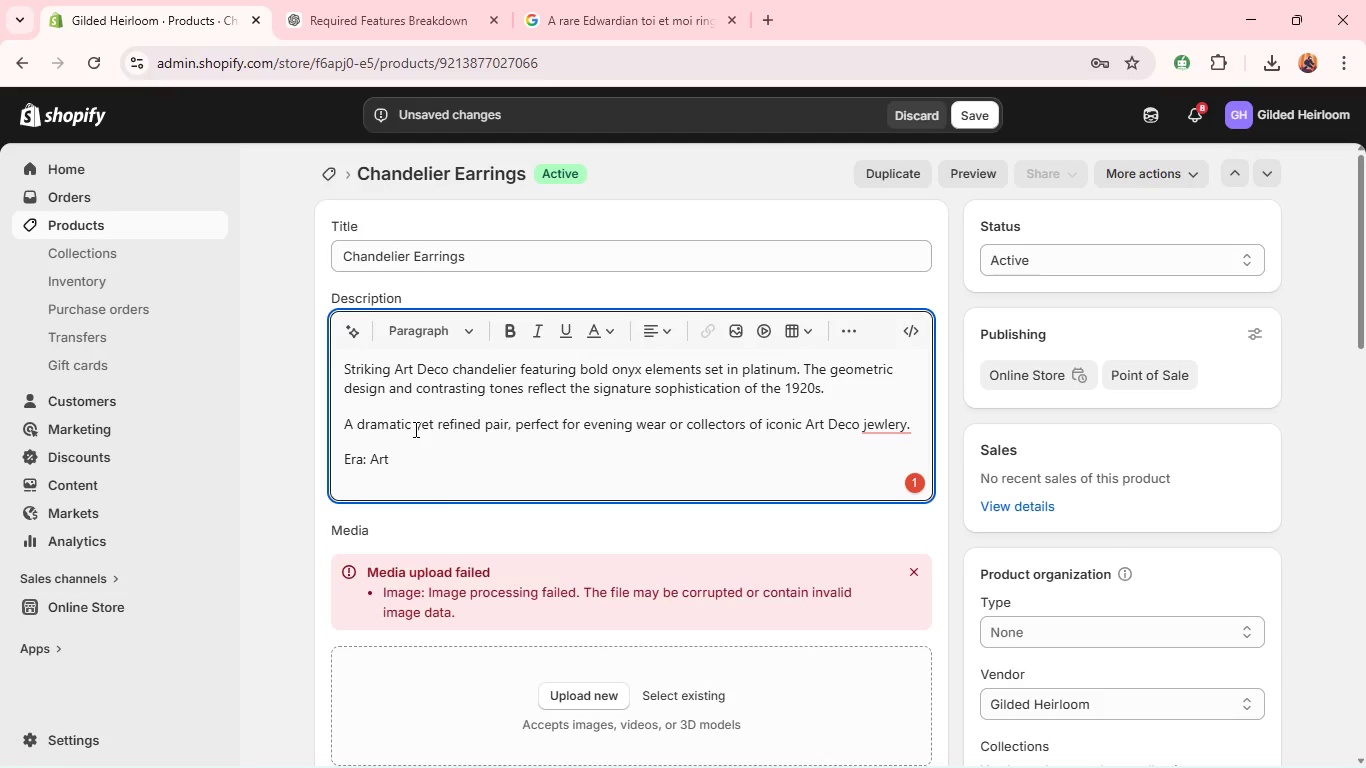 
type(Deco)
 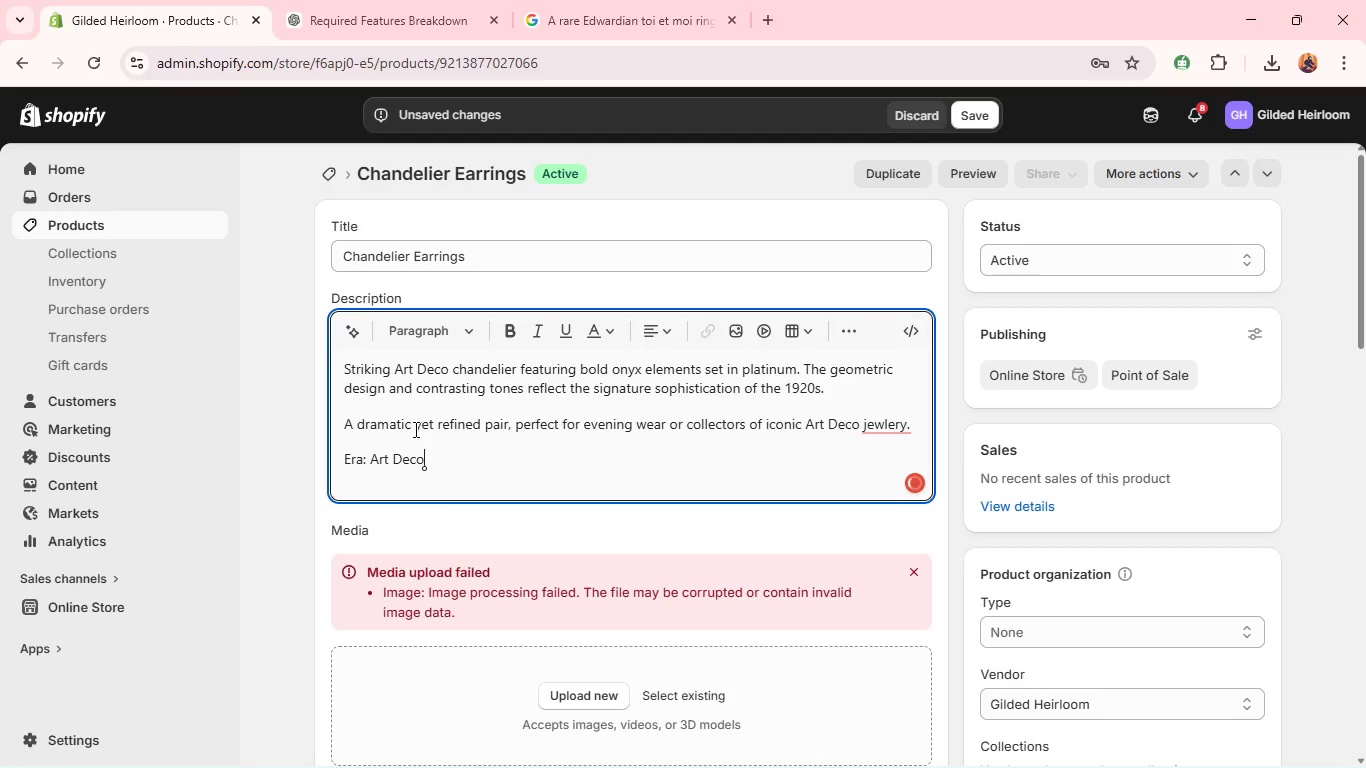 
key(Shift+Enter)
 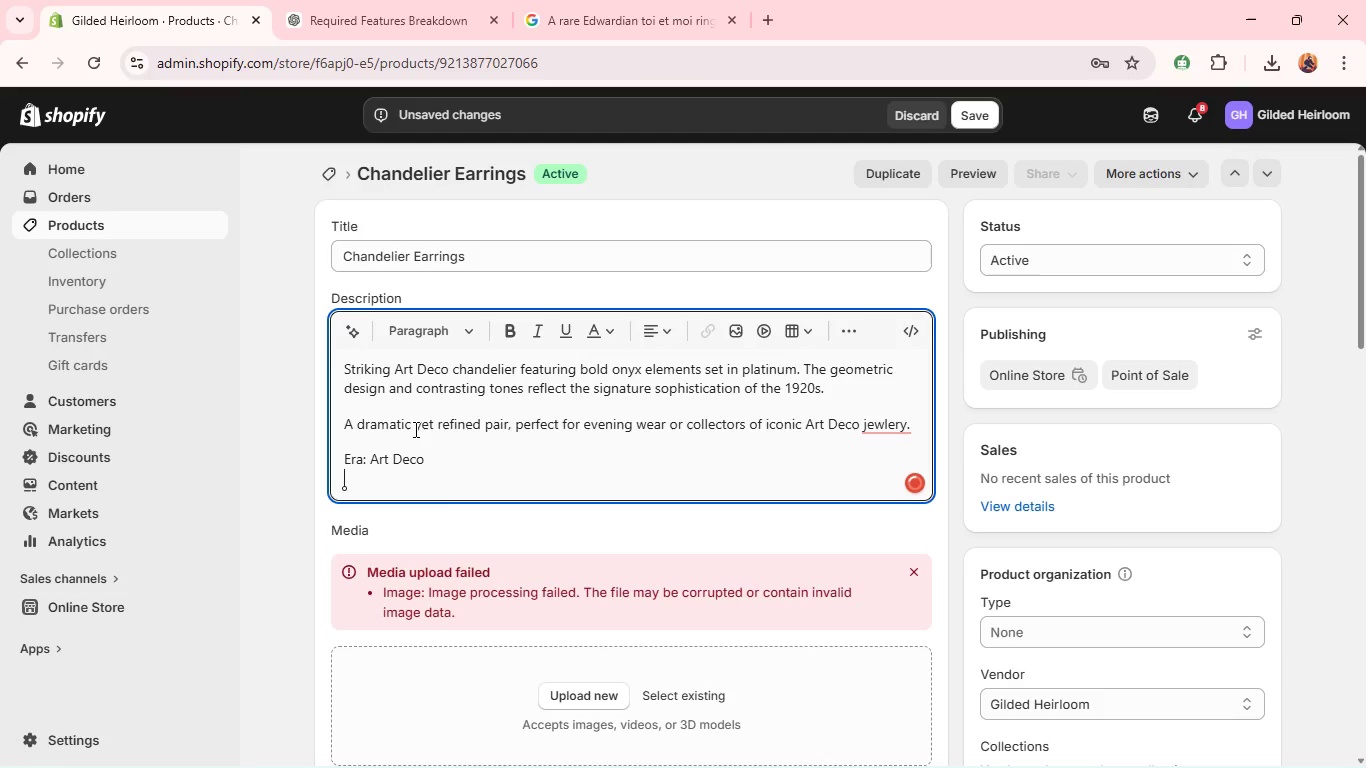 
type(Ma)
key(Backspace)
type(etal: Platinum)
 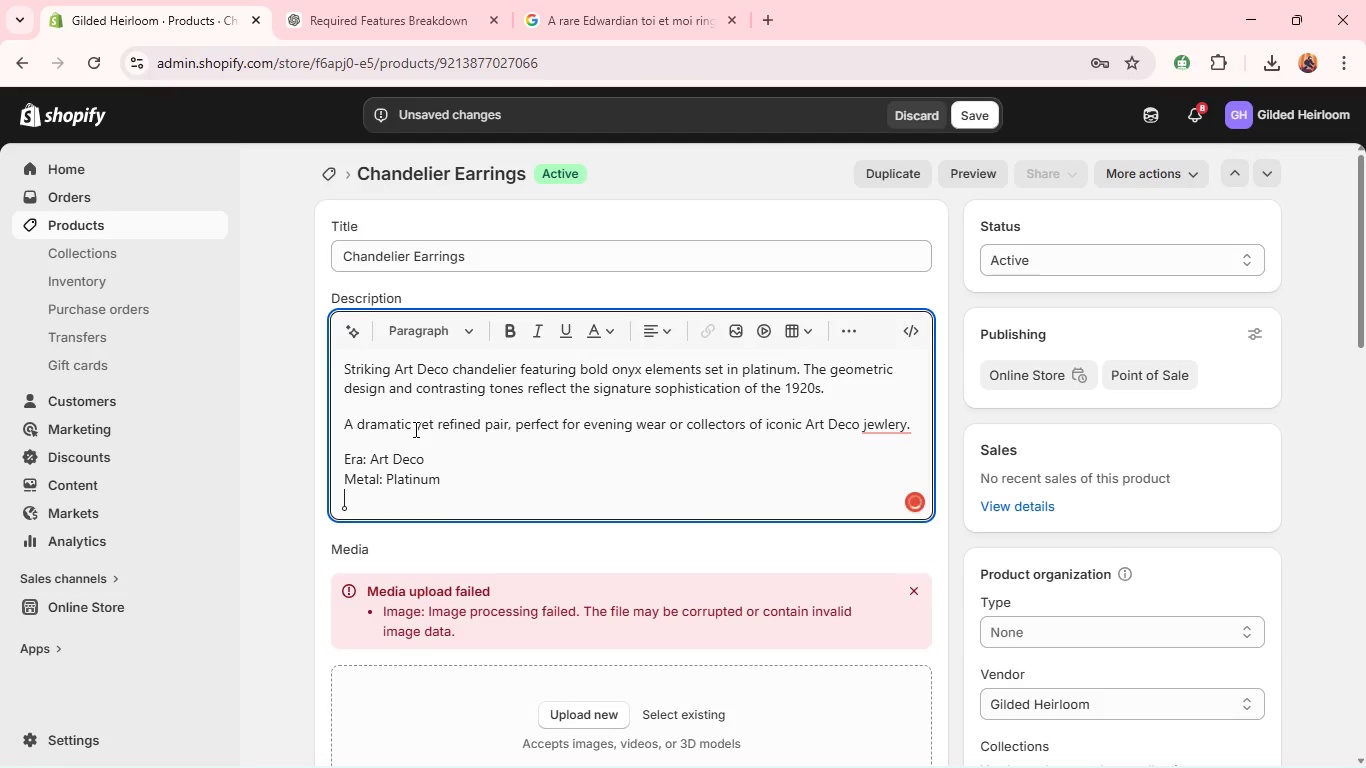 
 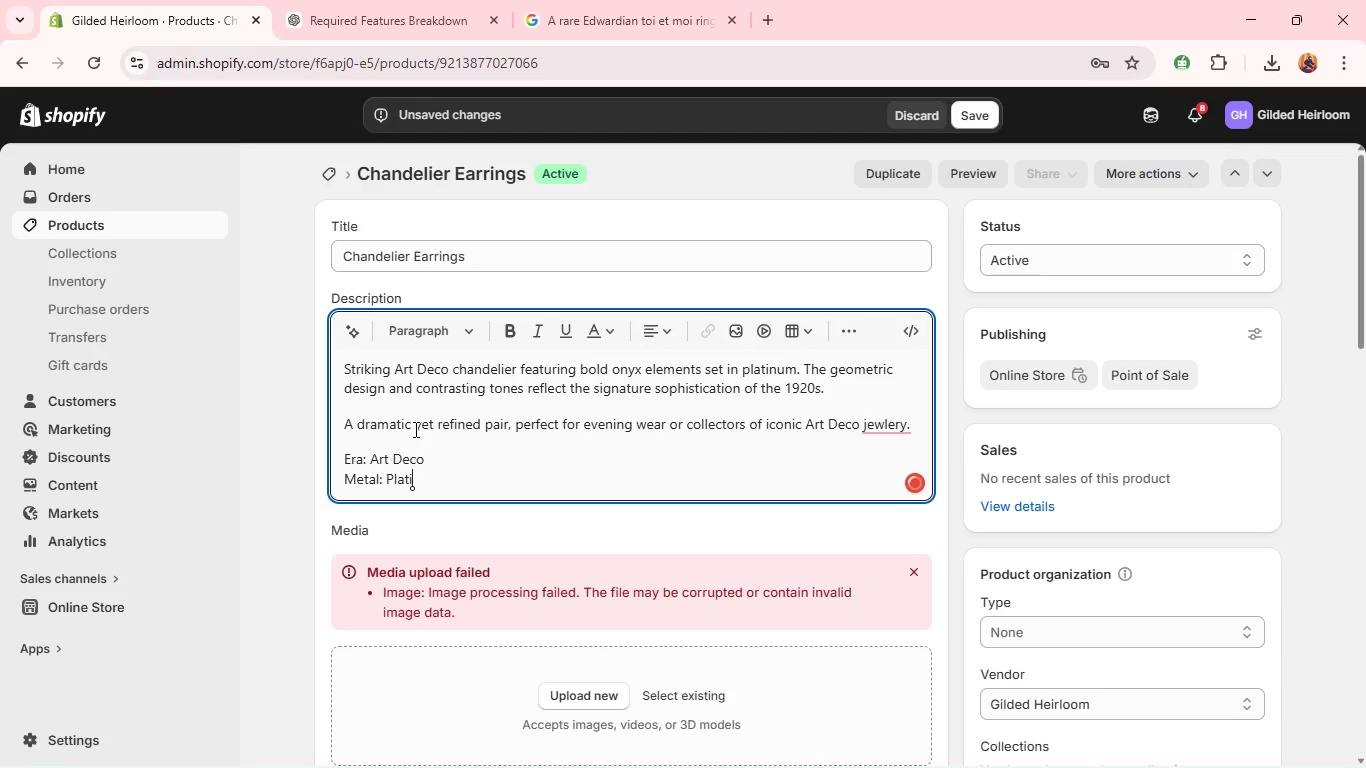 
key(Shift+Enter)
 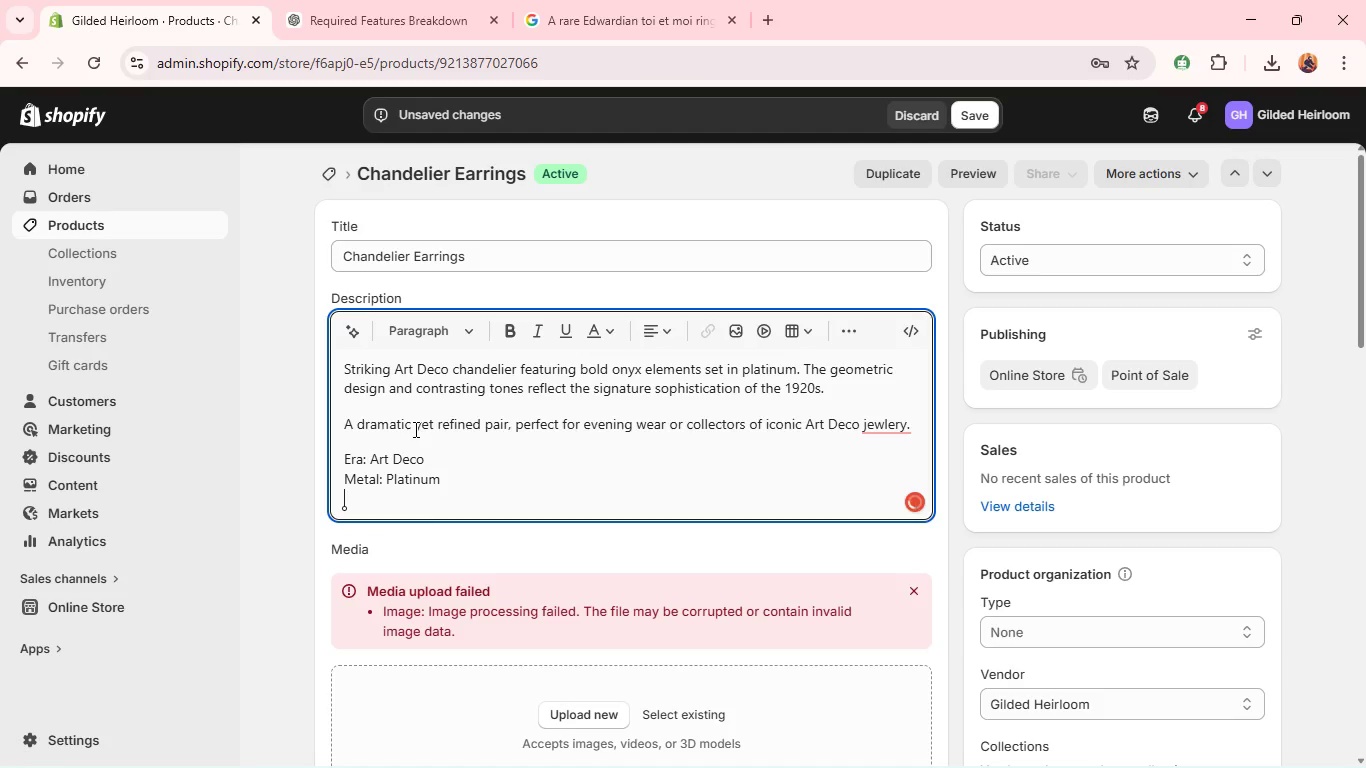 
type(Primary Gemstone: Onyx )
 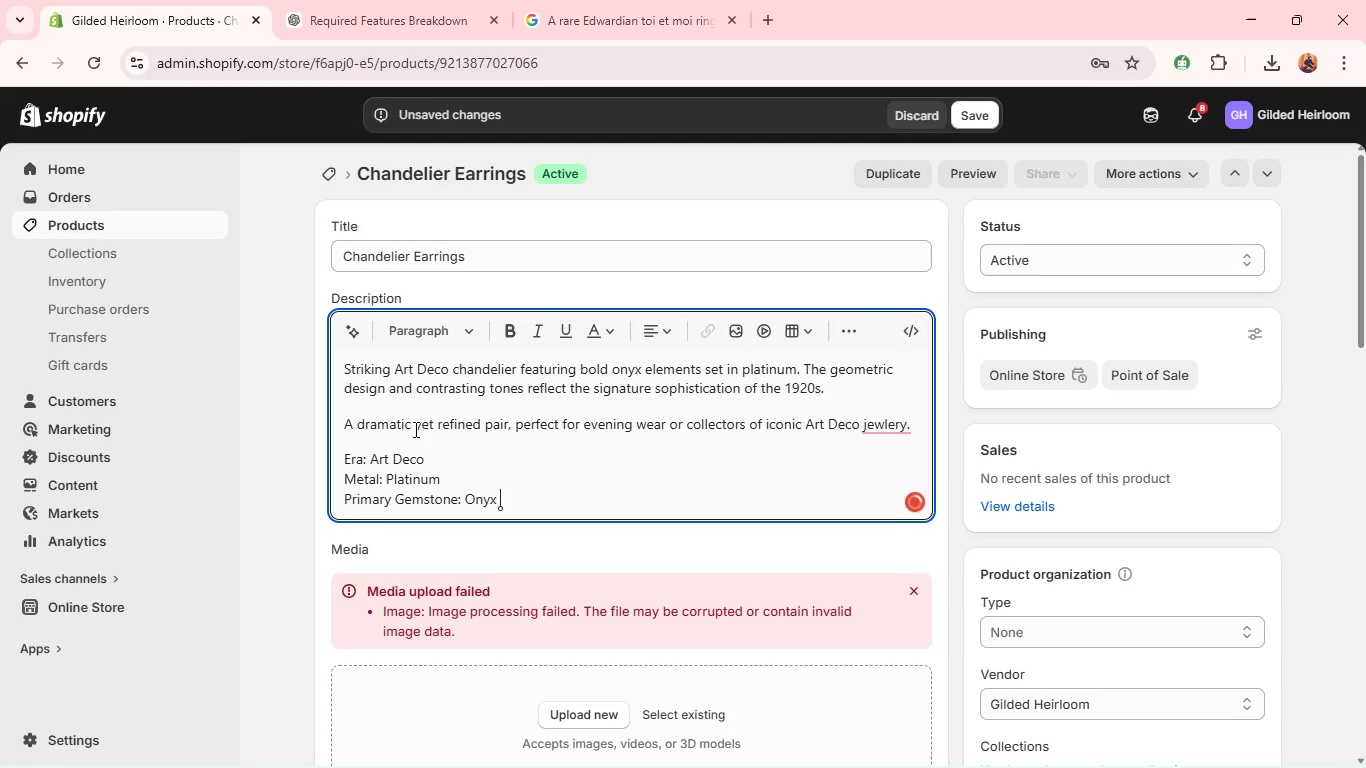 
left_click([878, 274])
 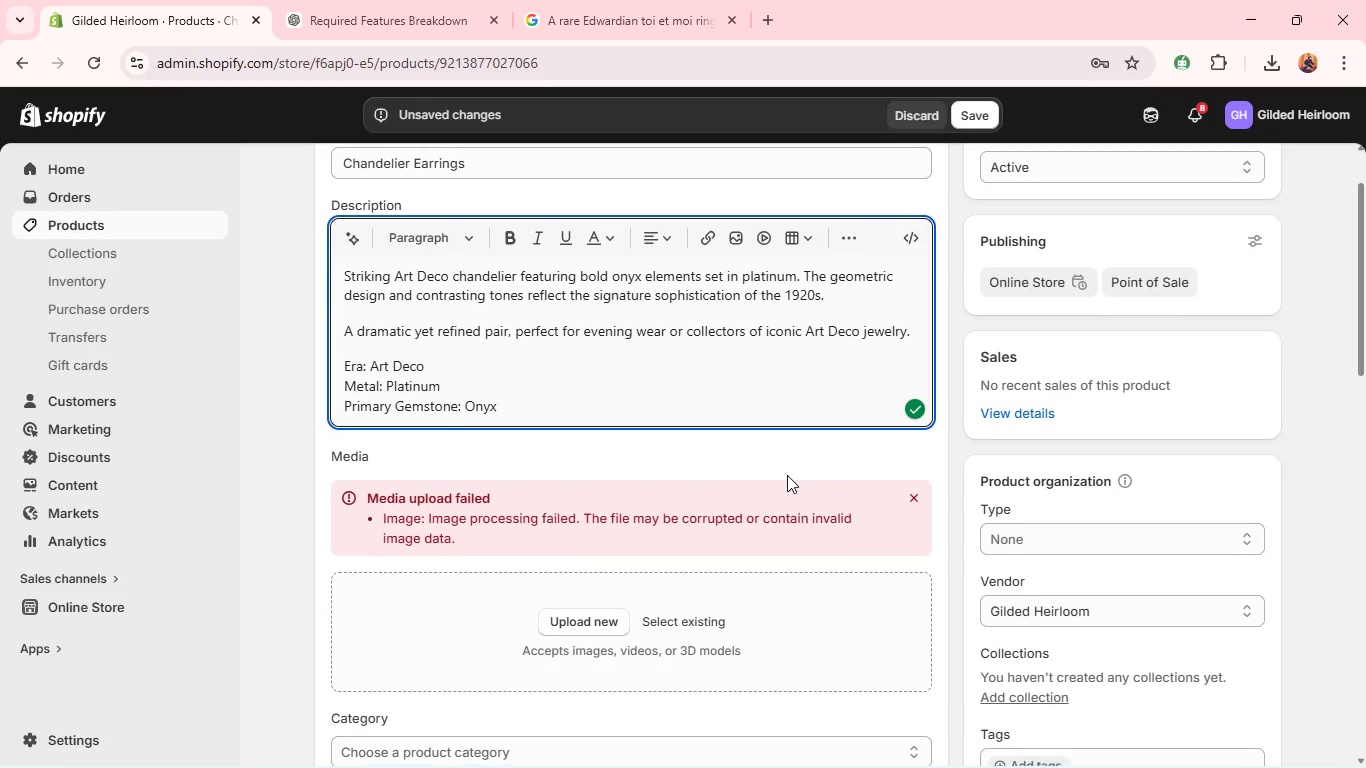 
left_click([910, 493])
 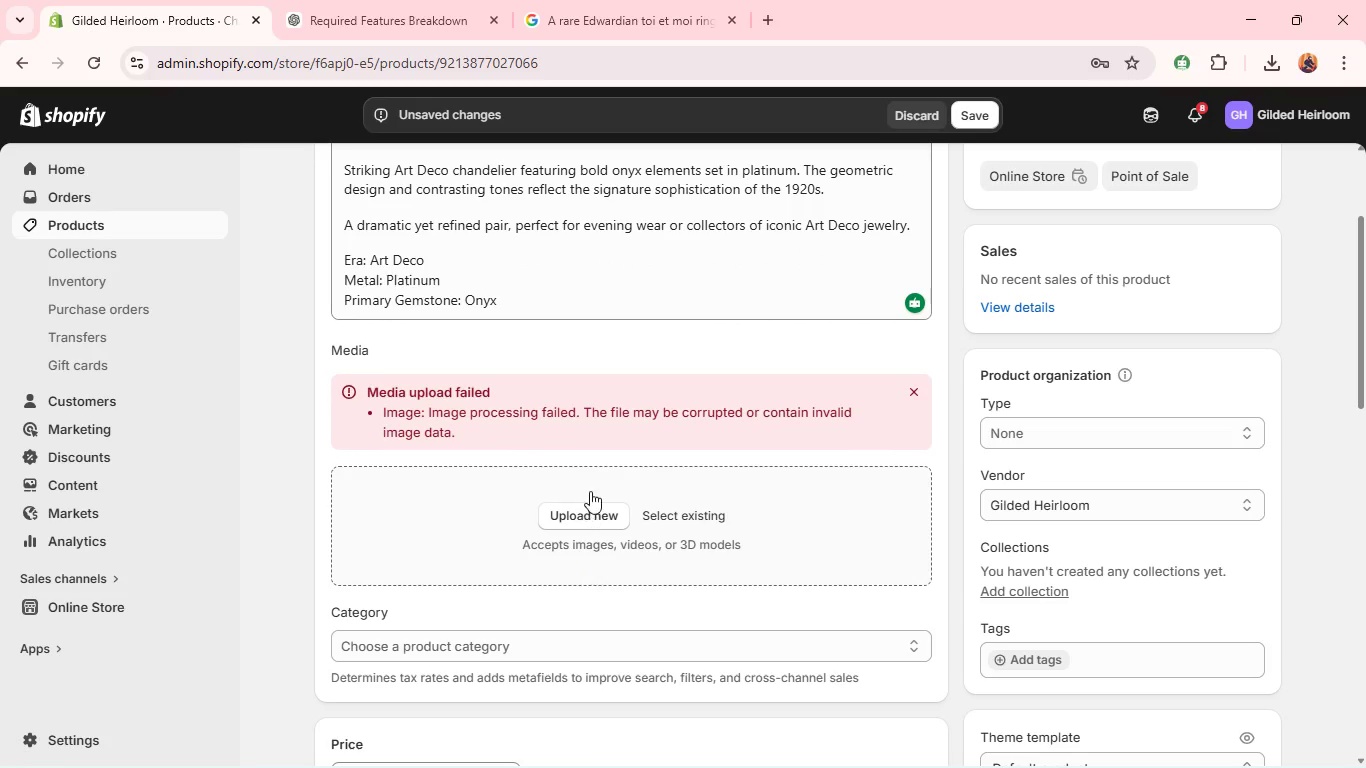 
left_click([583, 512])
 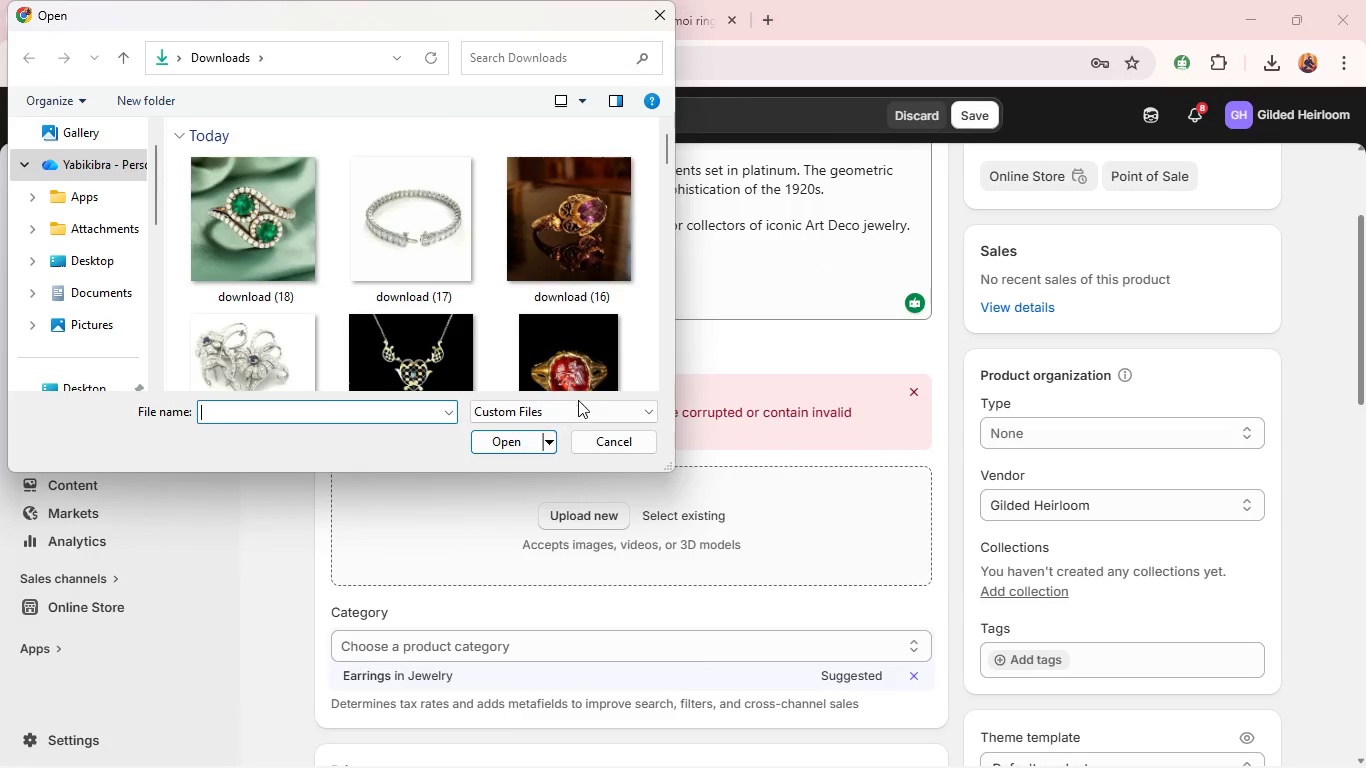 
left_click([592, 440])
 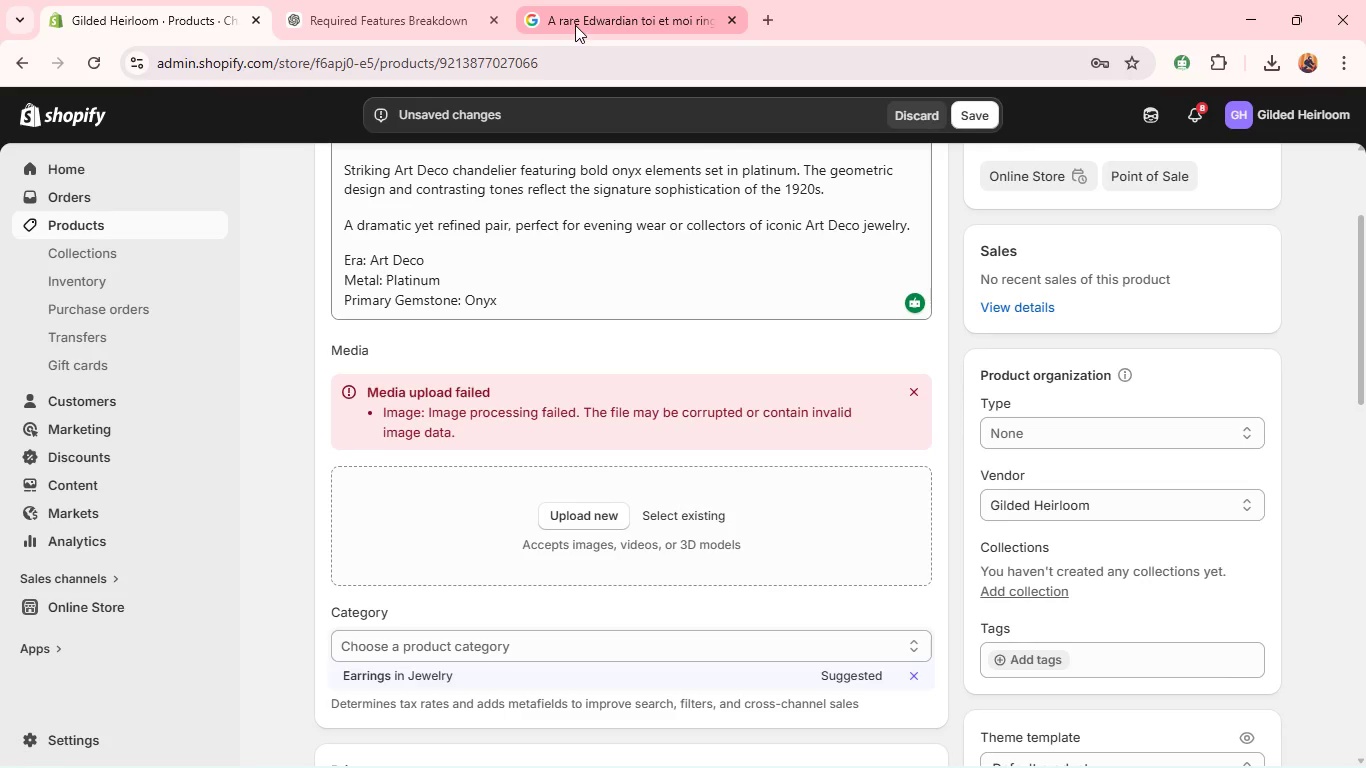 
left_click([445, 2])
 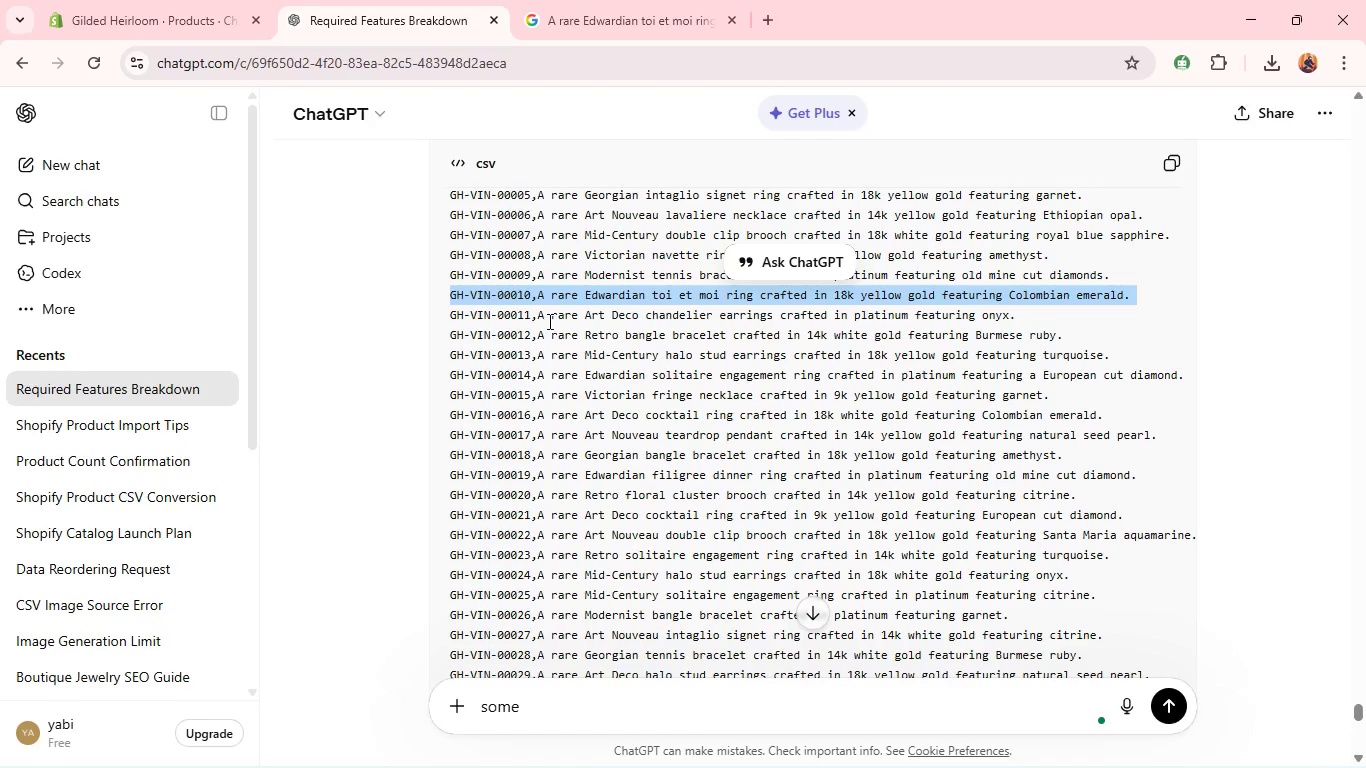 
double_click([551, 320])
 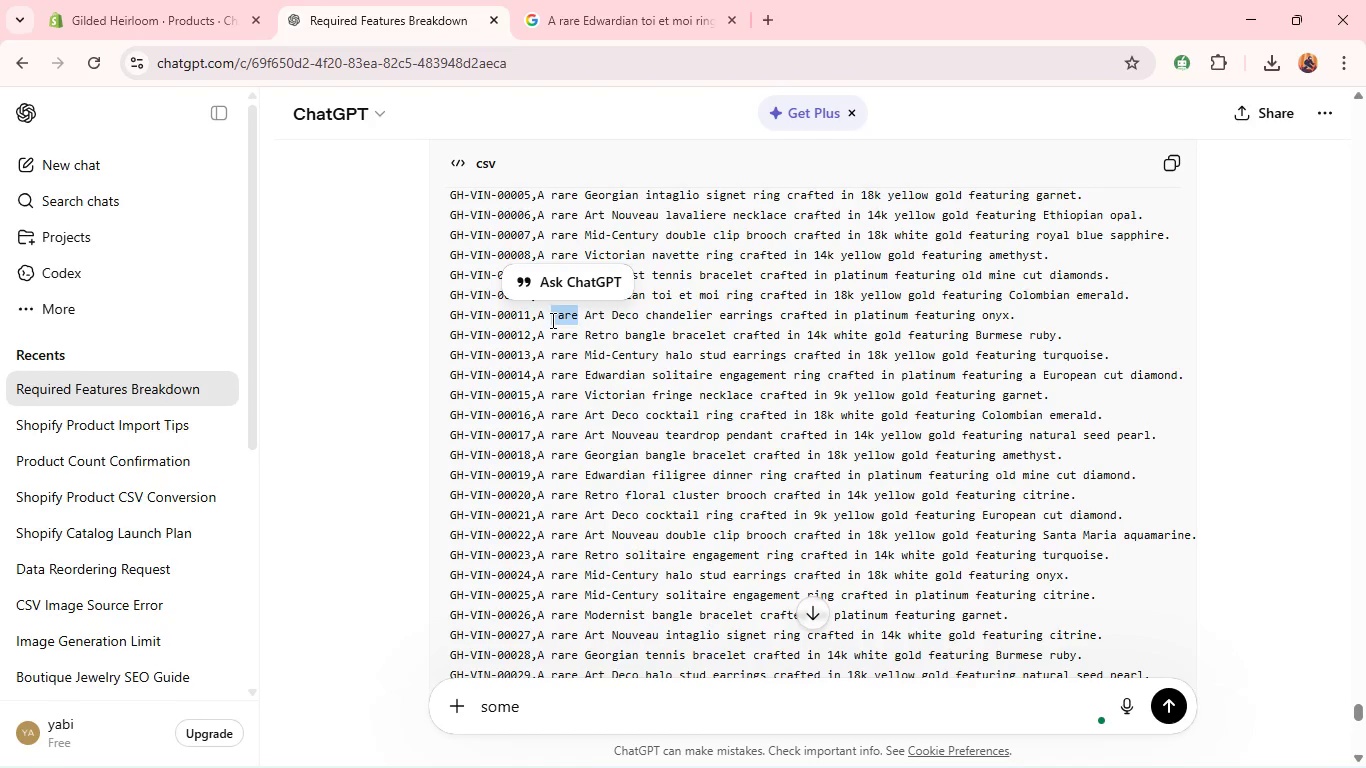 
triple_click([551, 320])
 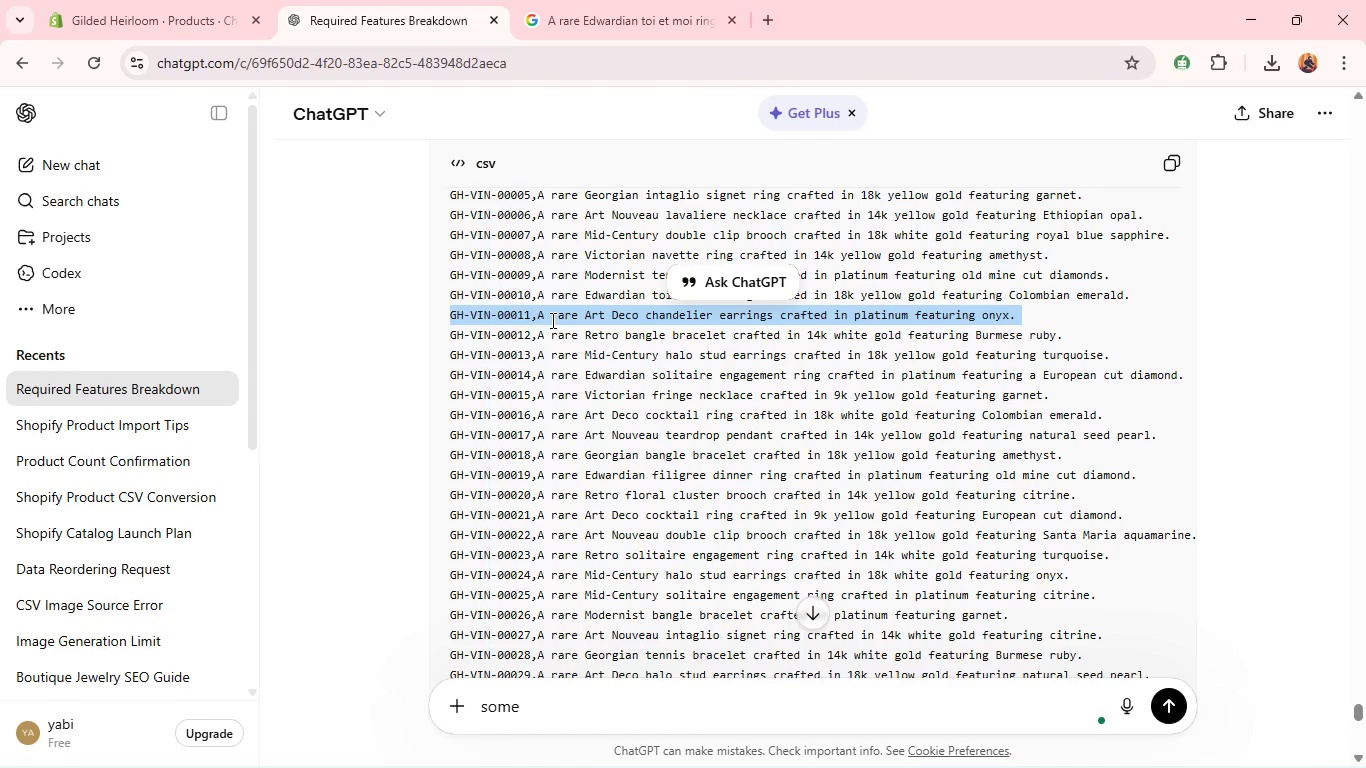 
key(Control+C)
 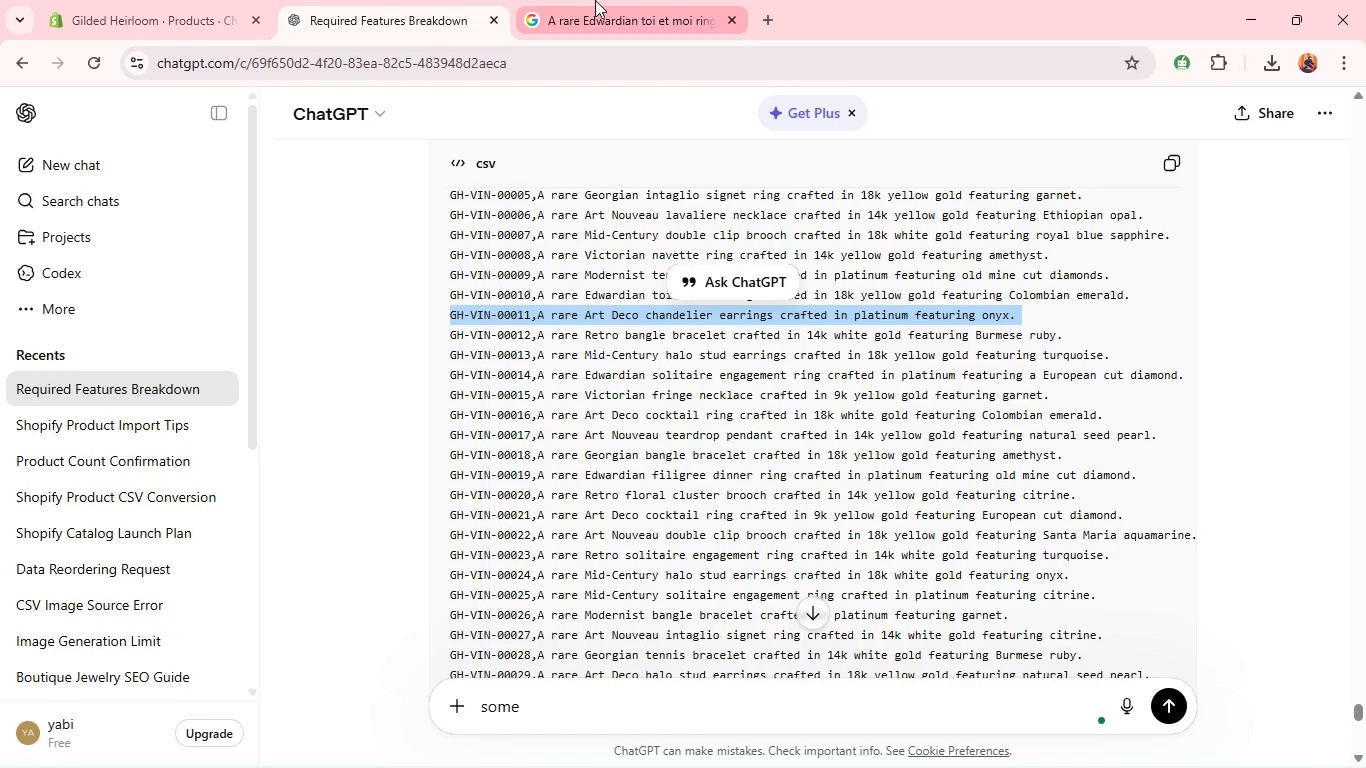 
left_click([595, 0])
 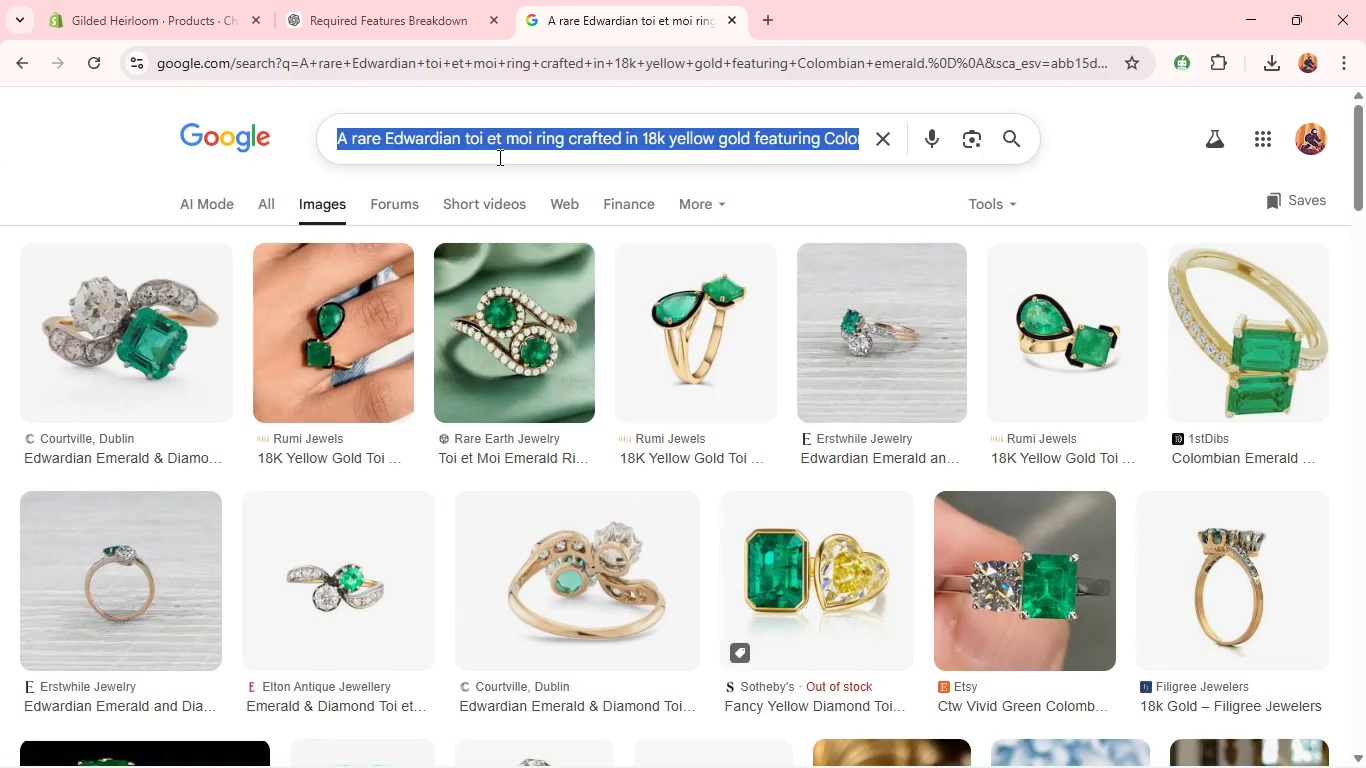 
key(Control+V)
 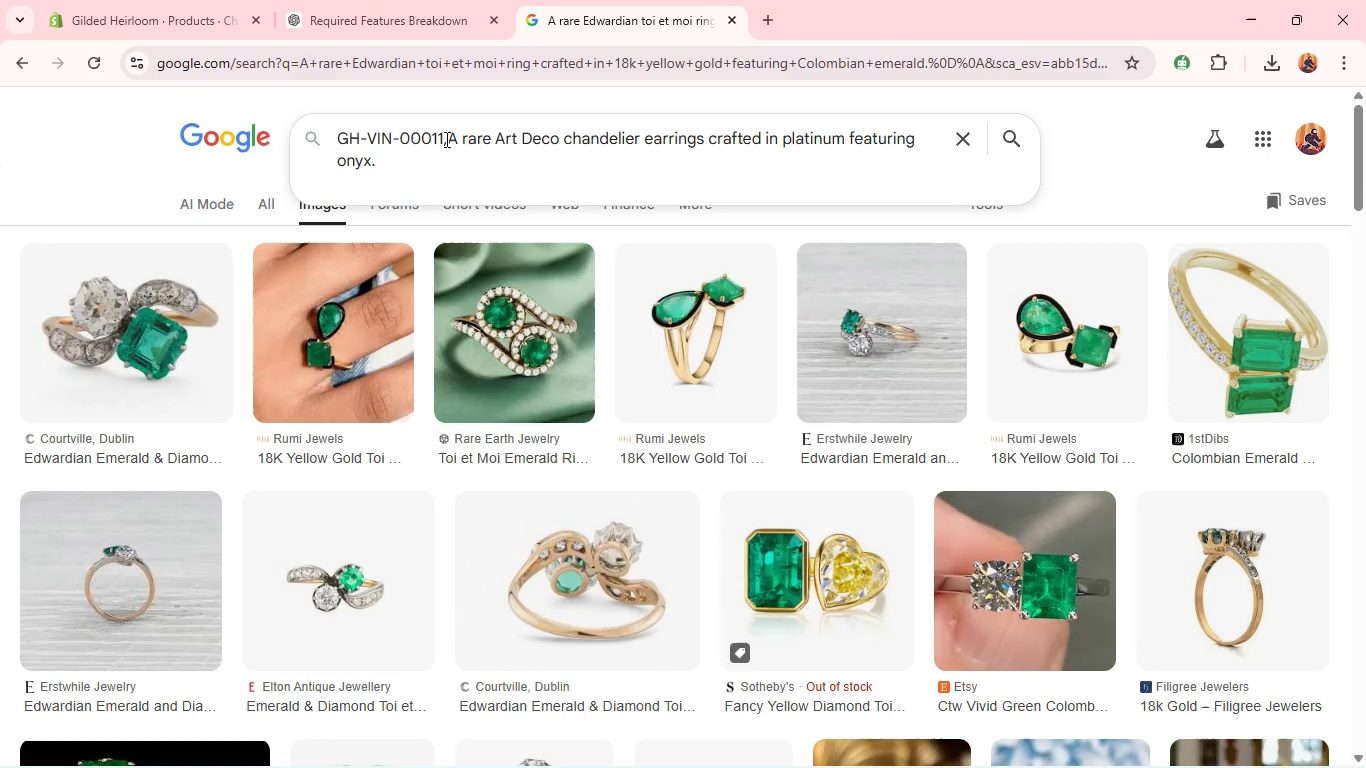 
left_click([449, 140])
 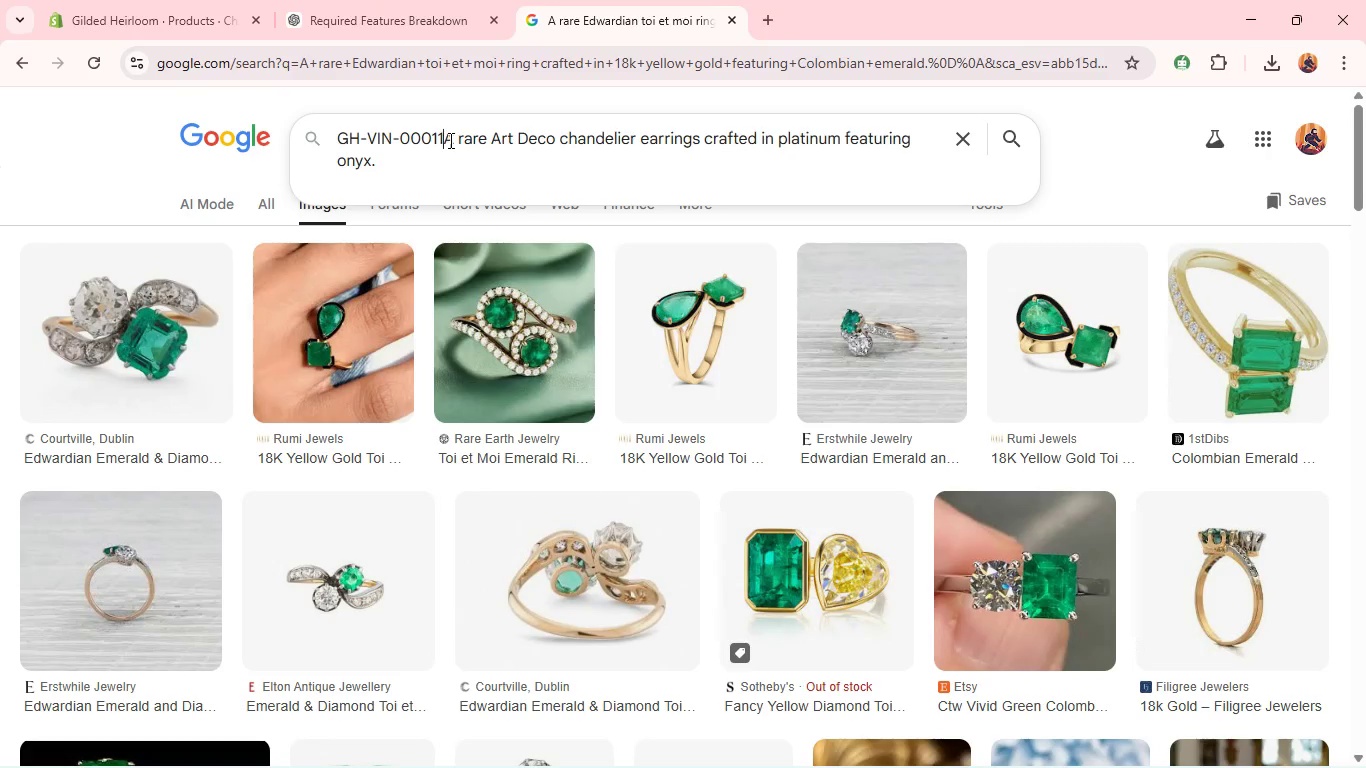 
hold_key(key=Backspace, duration=1.01)
 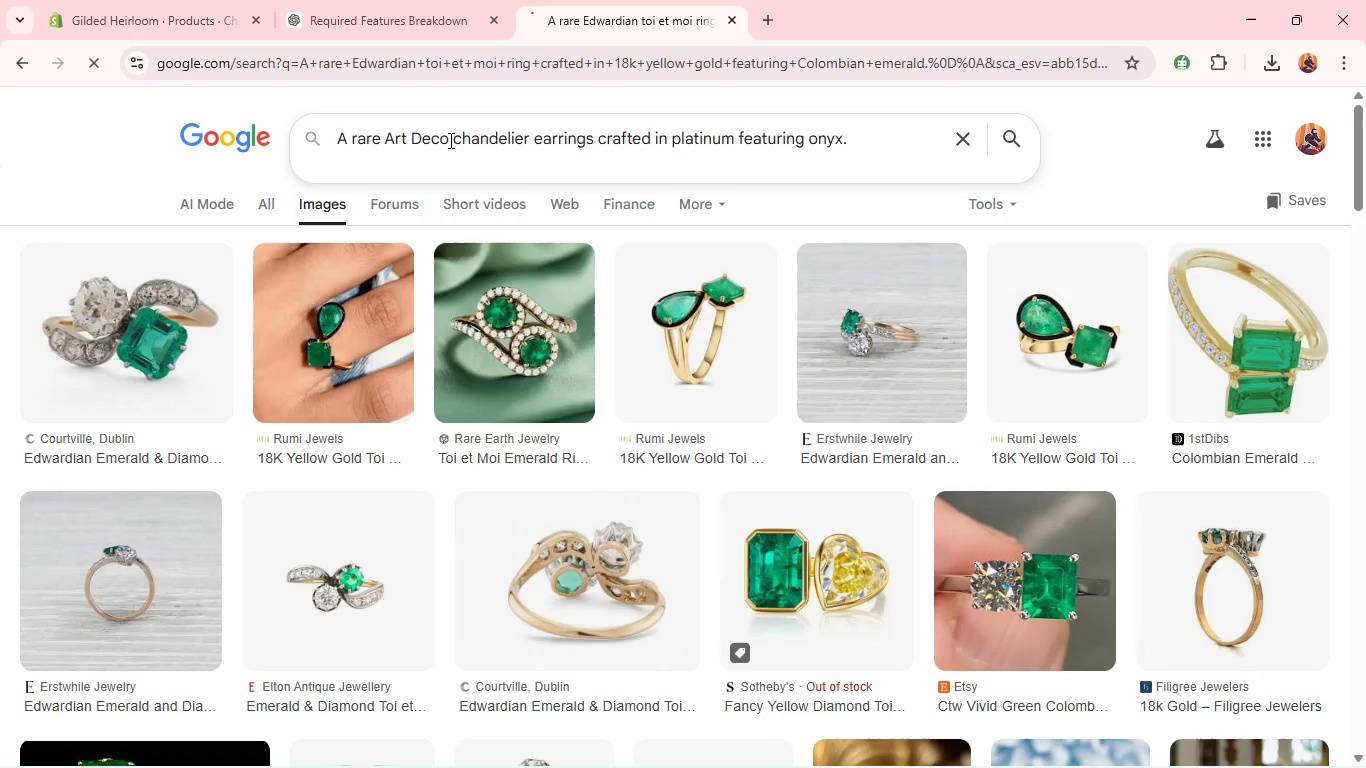 
key(Enter)
 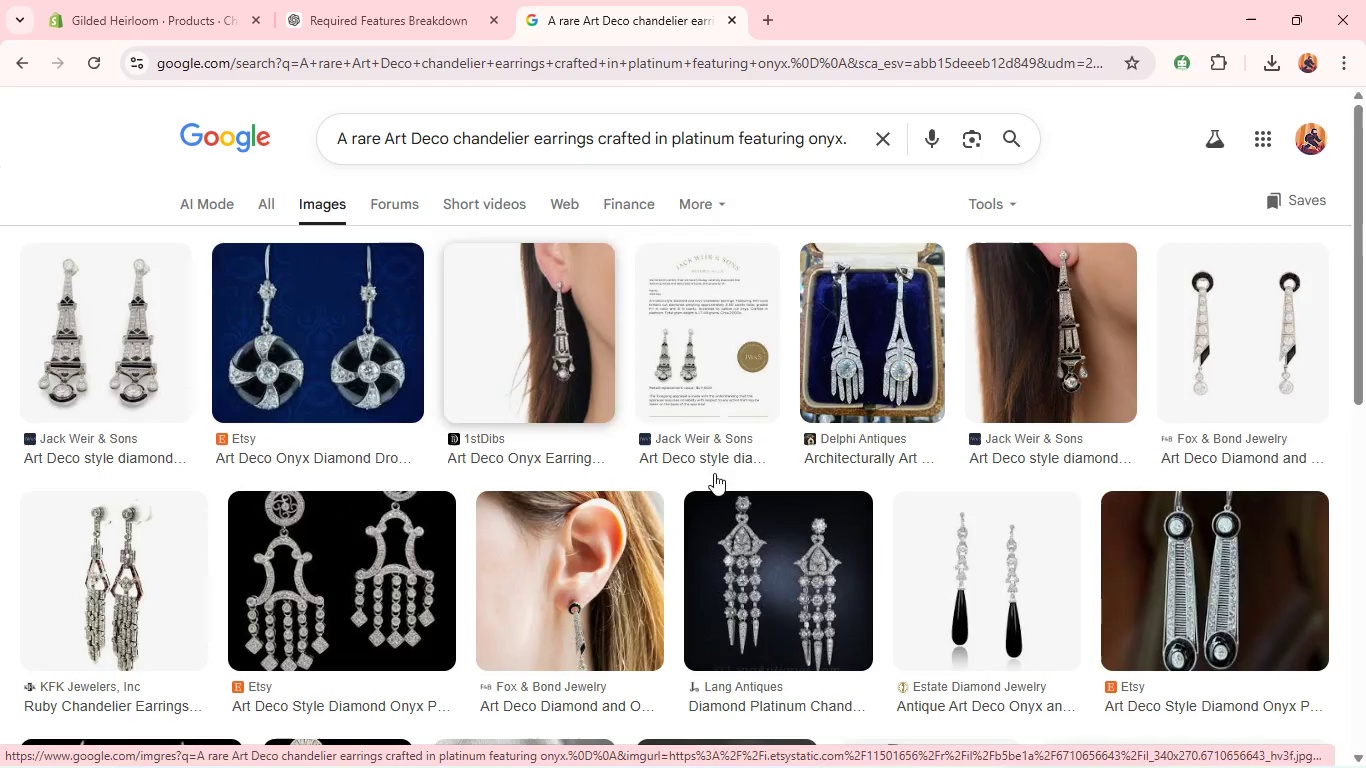 
wait(7.45)
 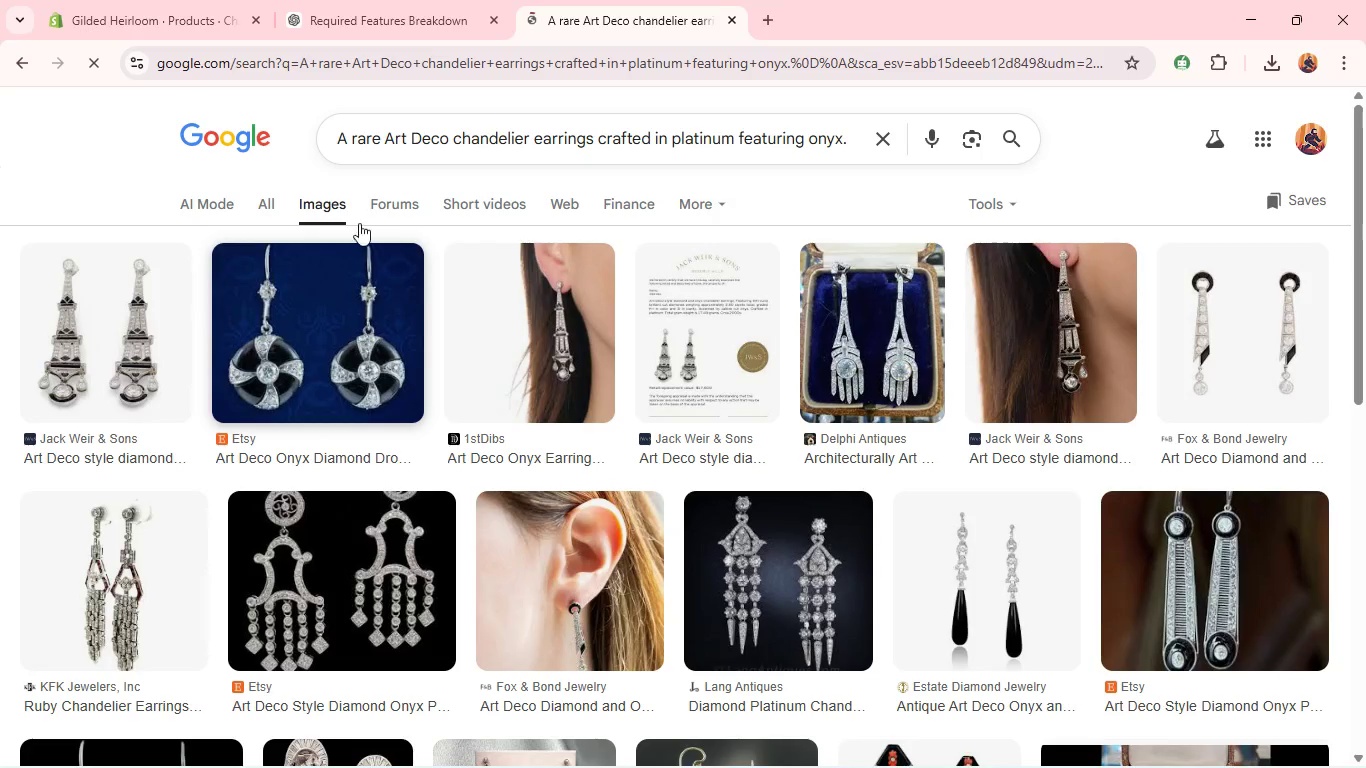 
right_click([741, 530])
 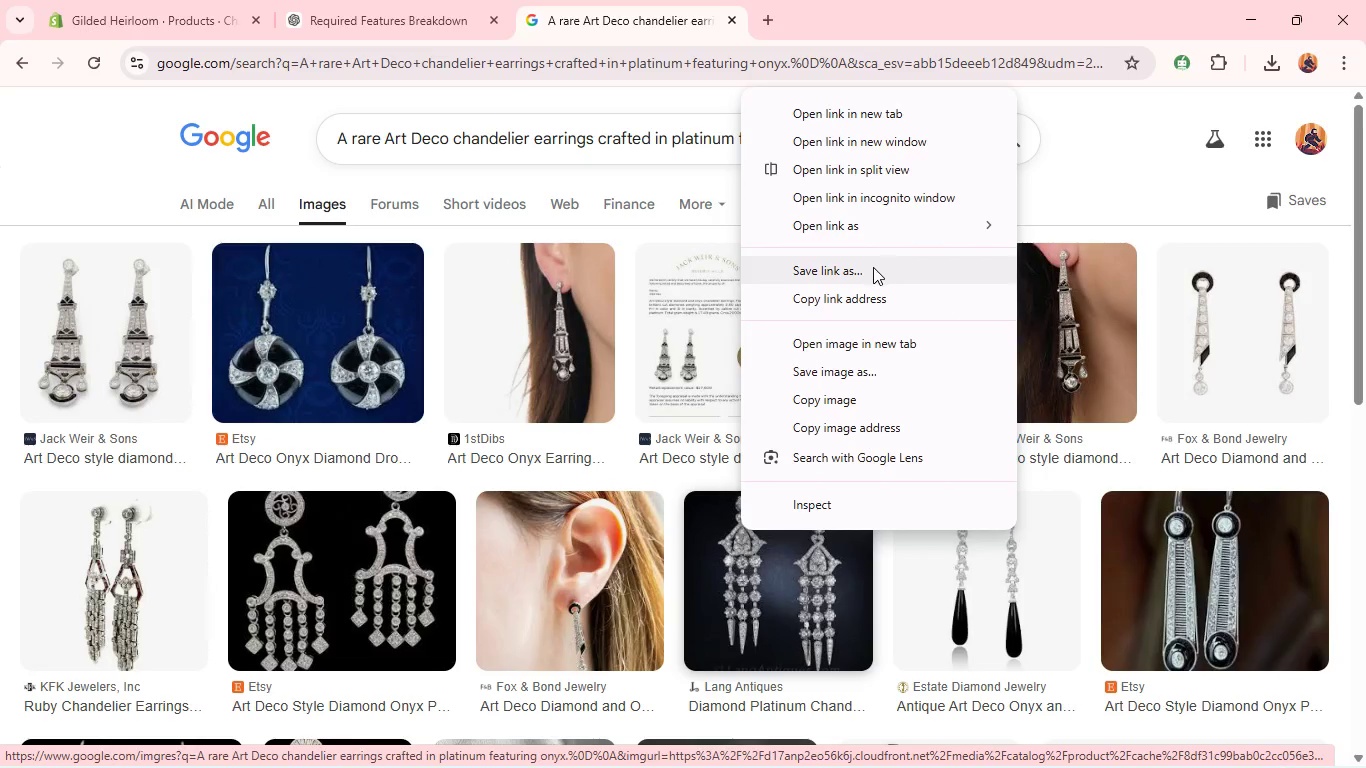 
left_click([872, 268])
 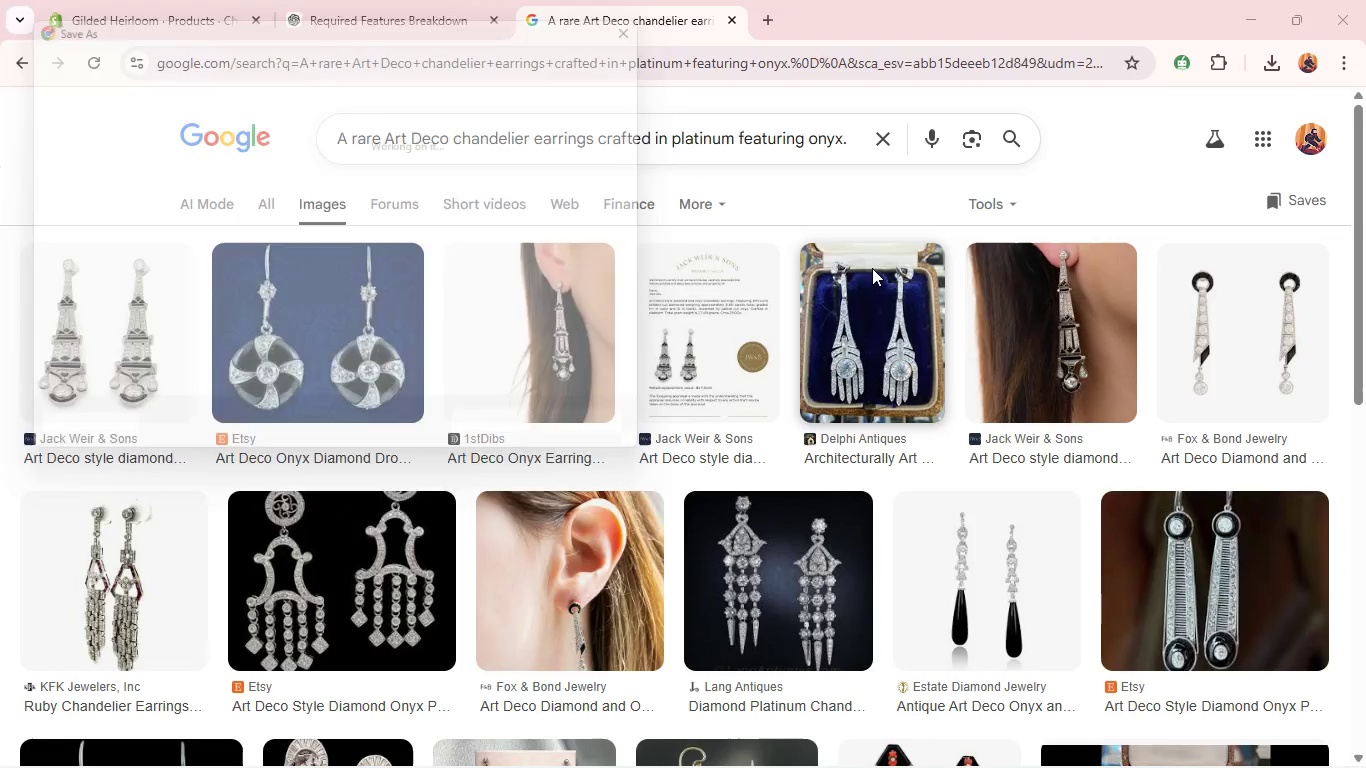 
key(Enter)
 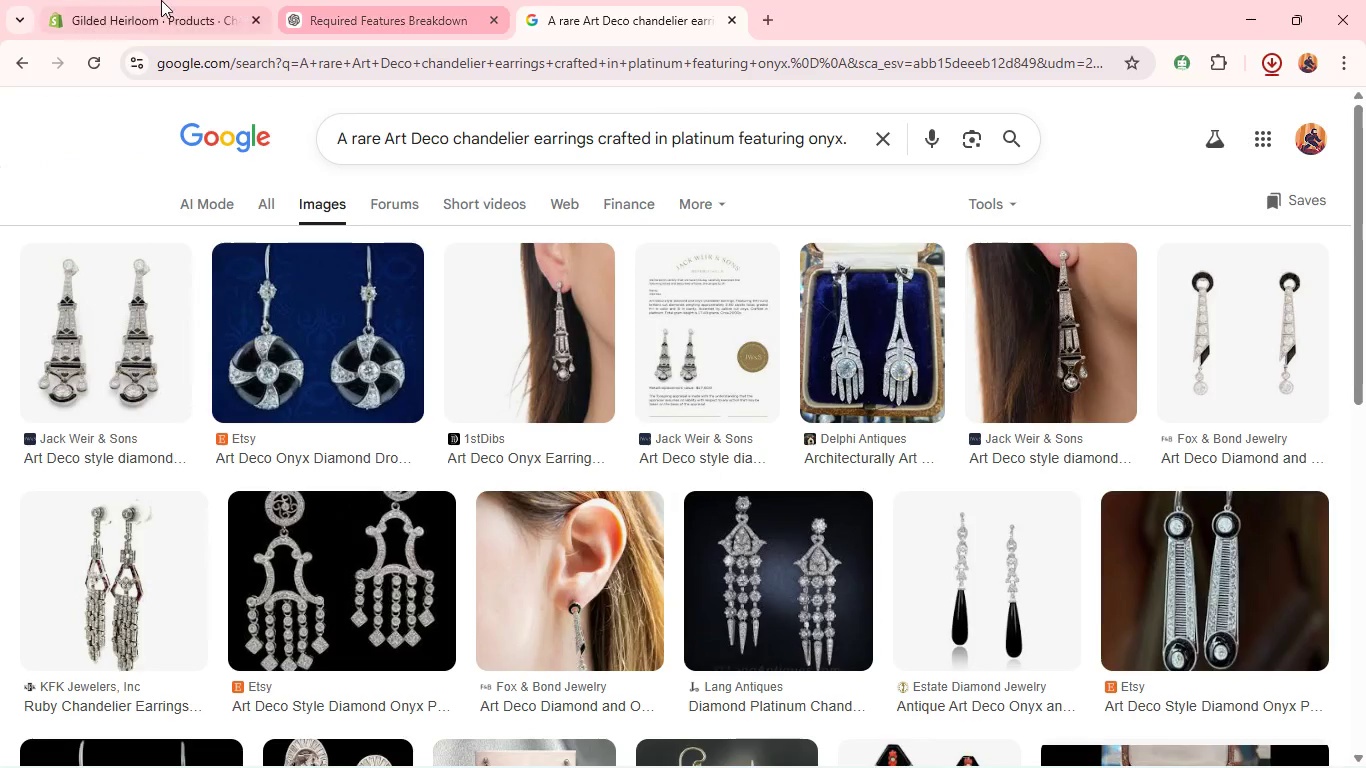 
left_click([152, 0])
 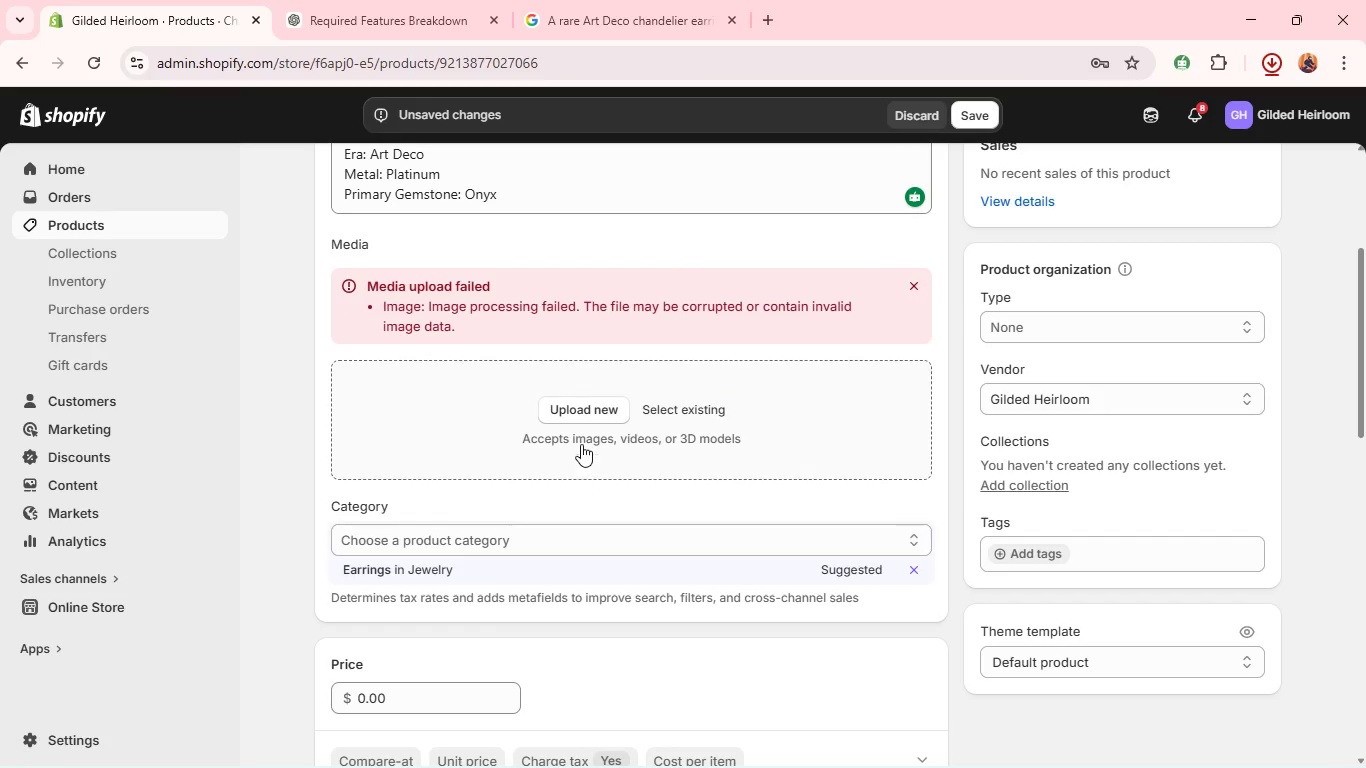 
left_click([582, 423])
 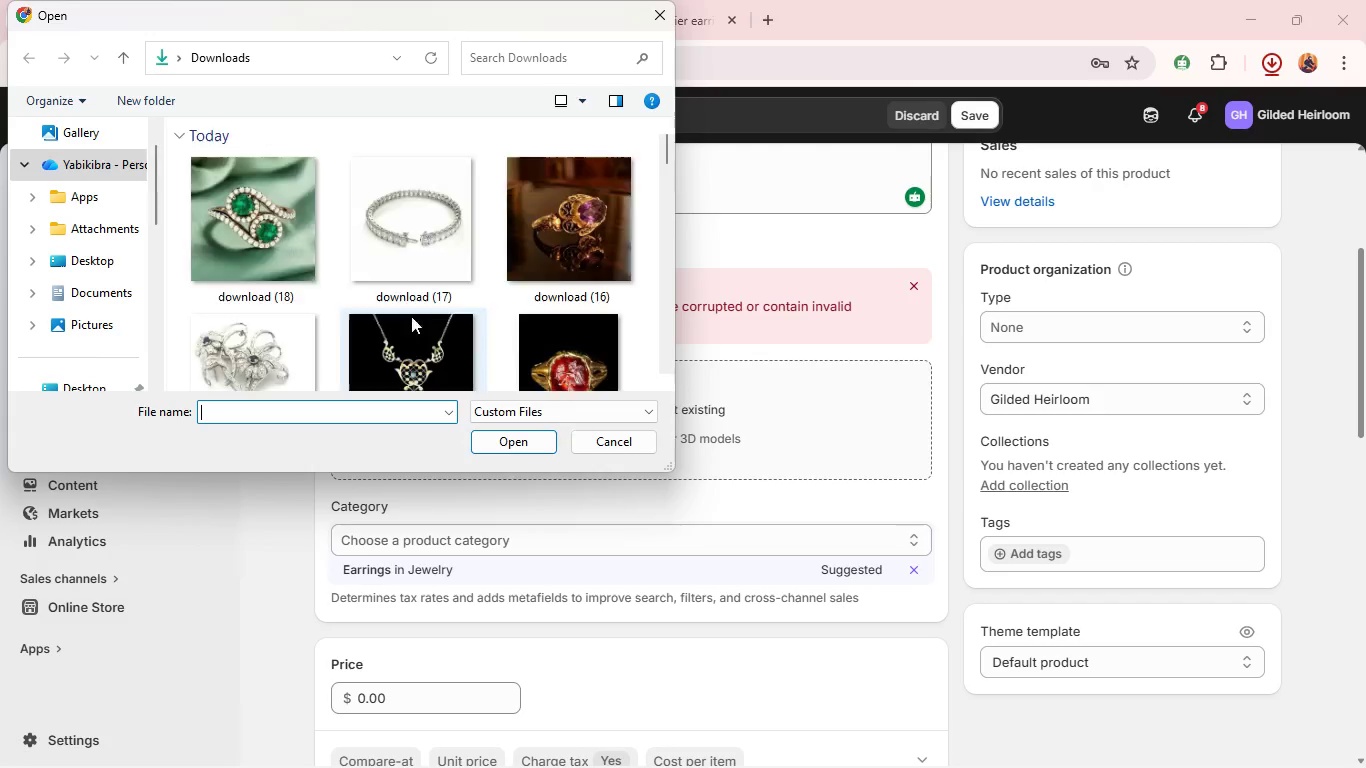 
left_click([314, 247])
 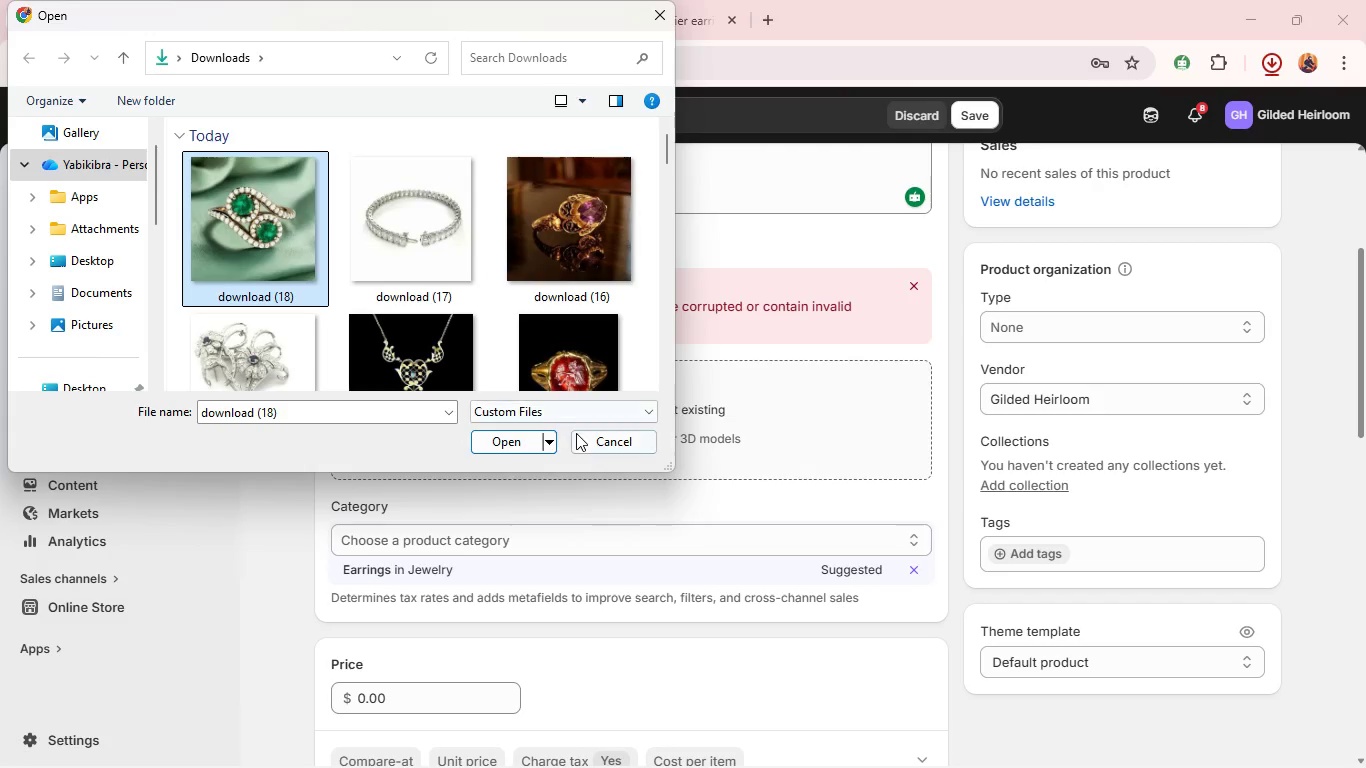 
left_click([594, 442])
 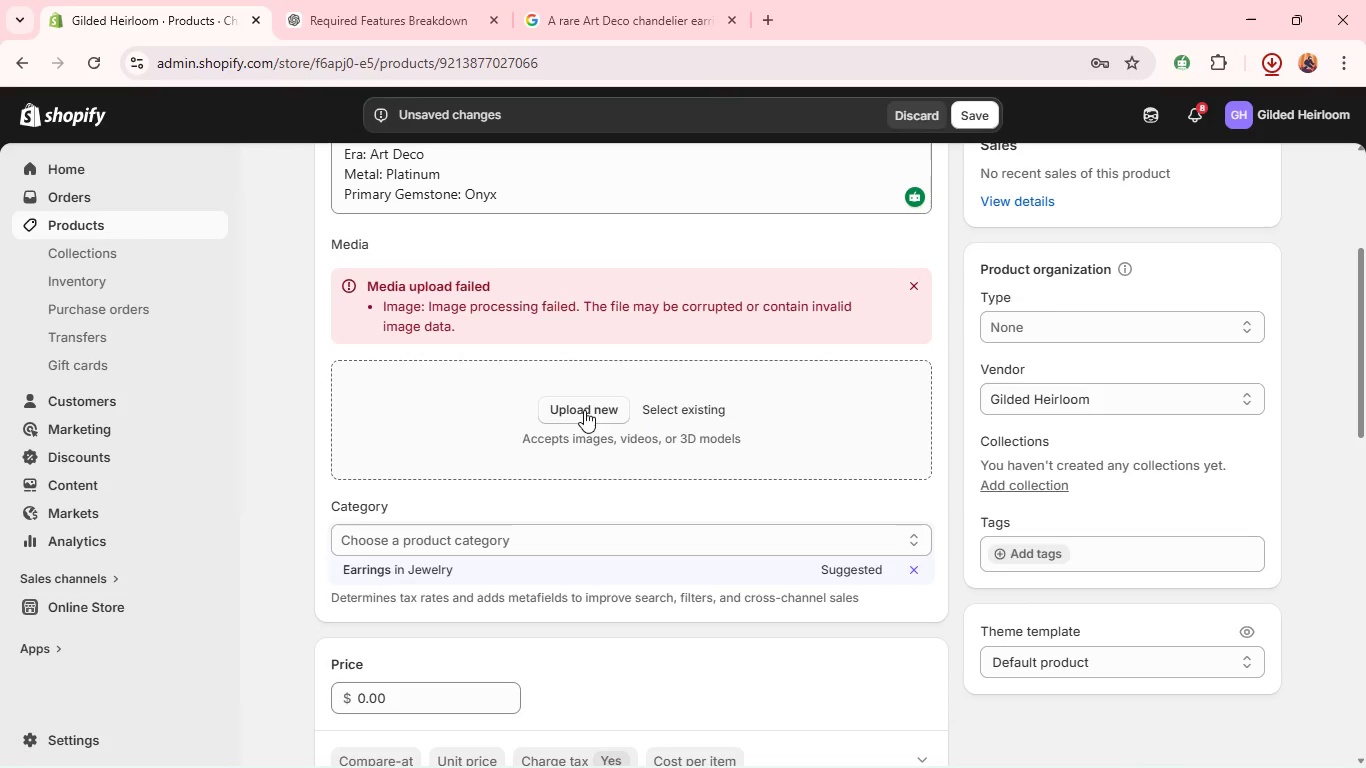 
left_click([583, 410])
 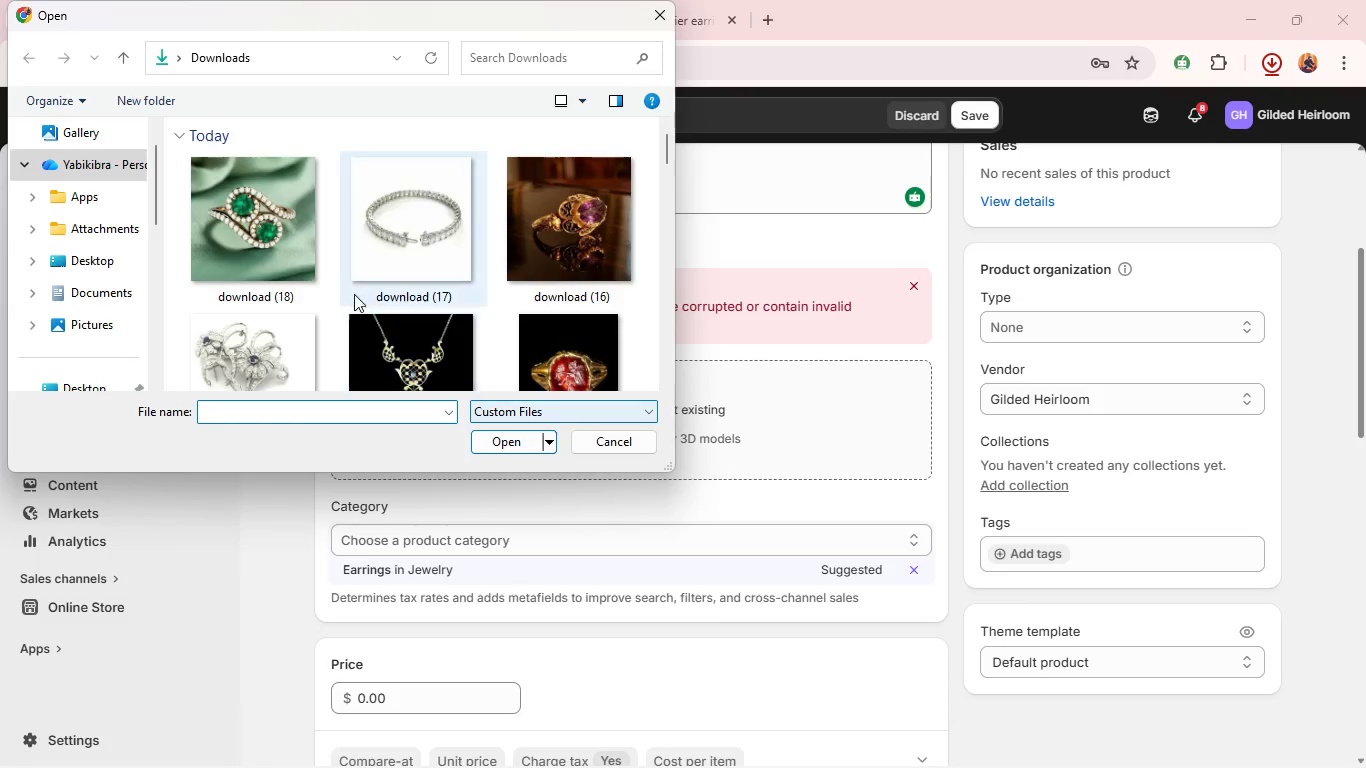 
scroll: coordinate [405, 295], scroll_direction: down, amount: 2.0
 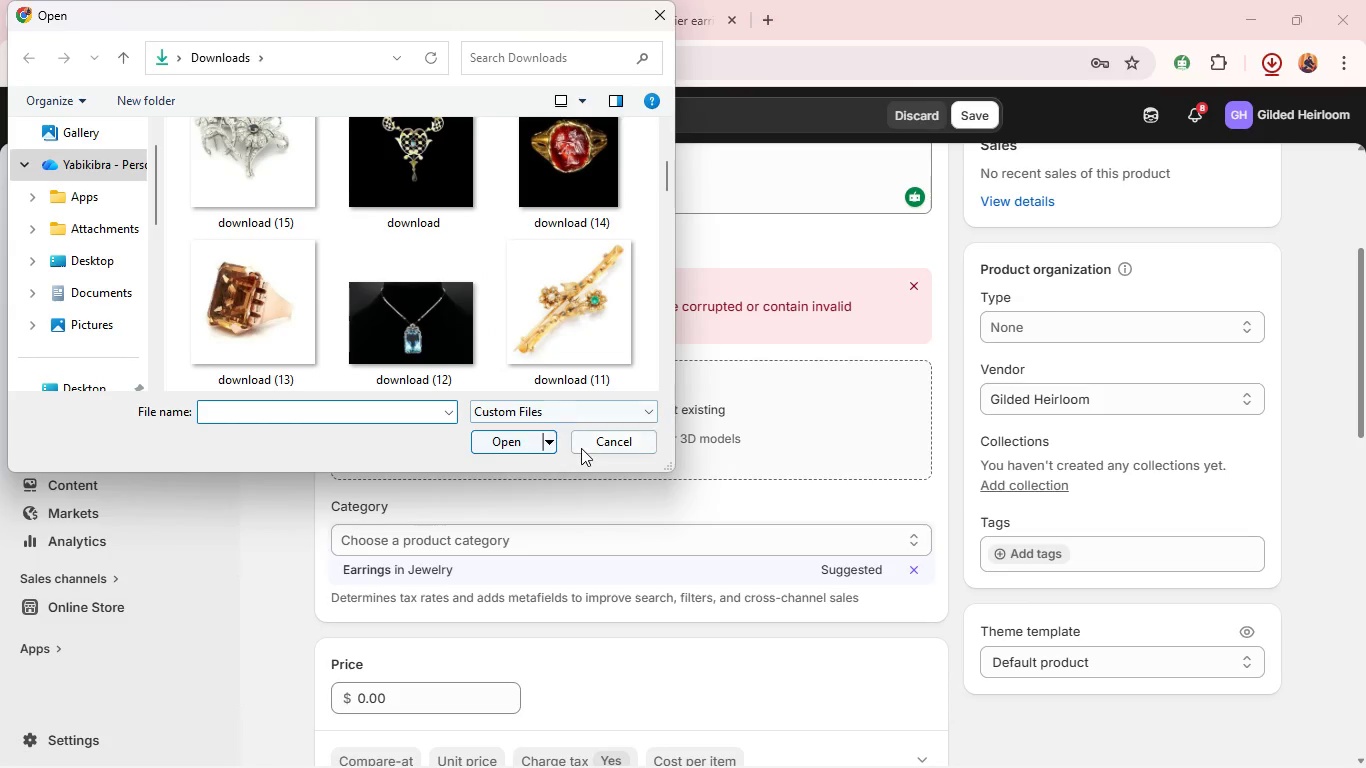 
left_click([581, 448])
 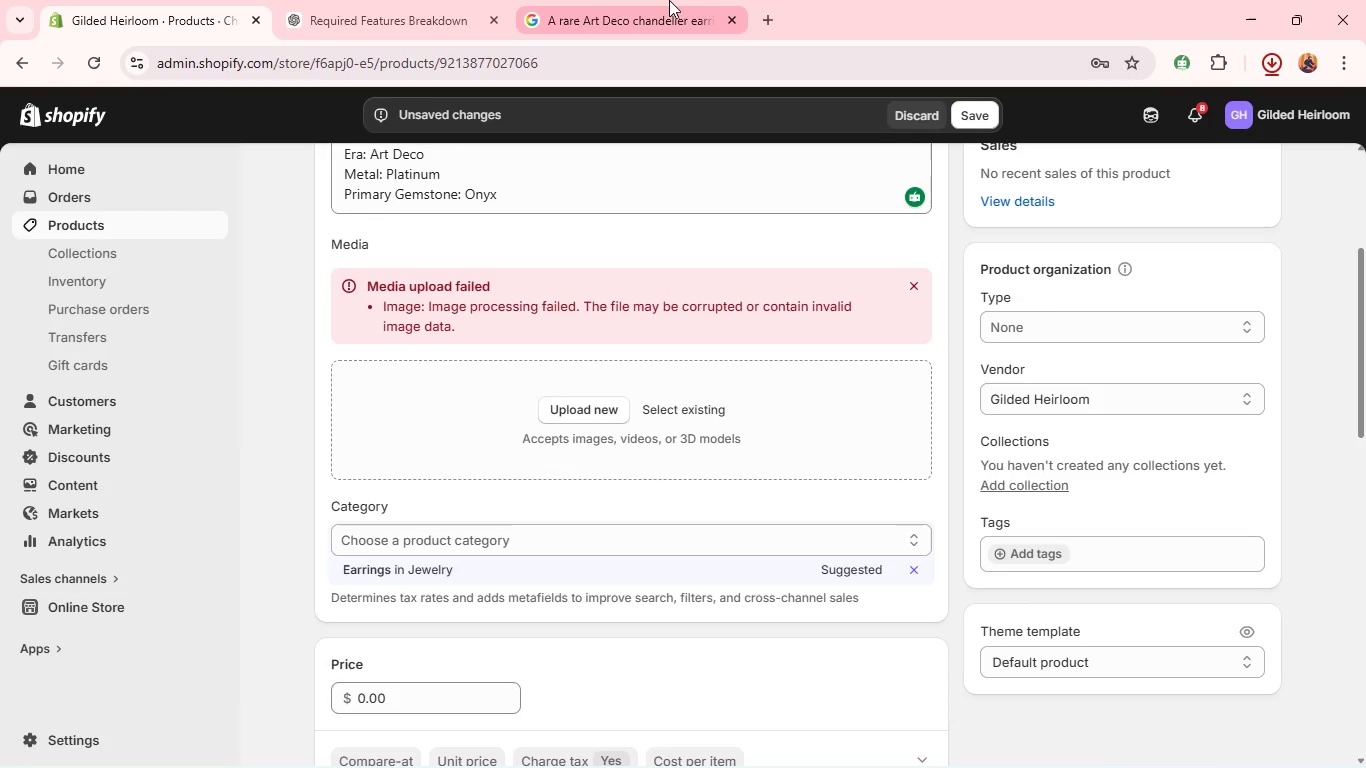 
left_click([669, 0])
 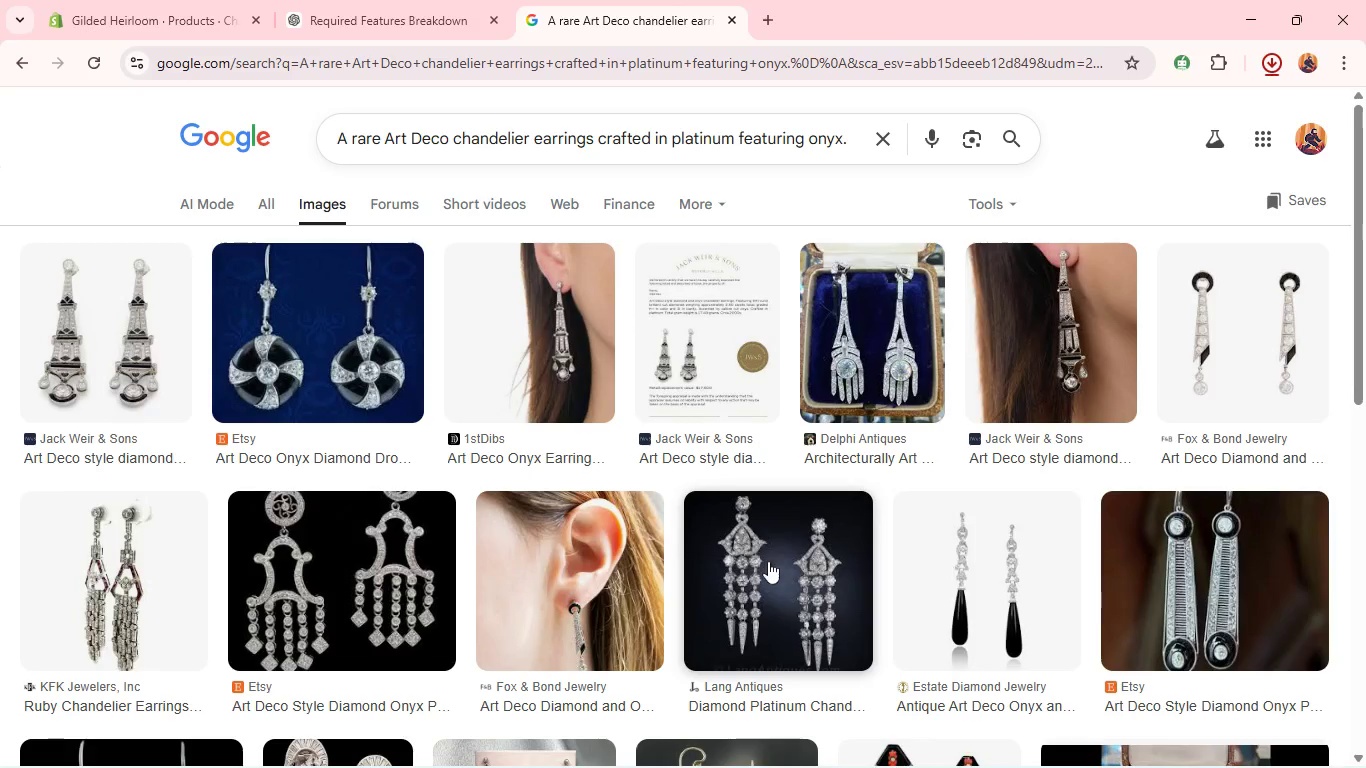 
right_click([792, 593])
 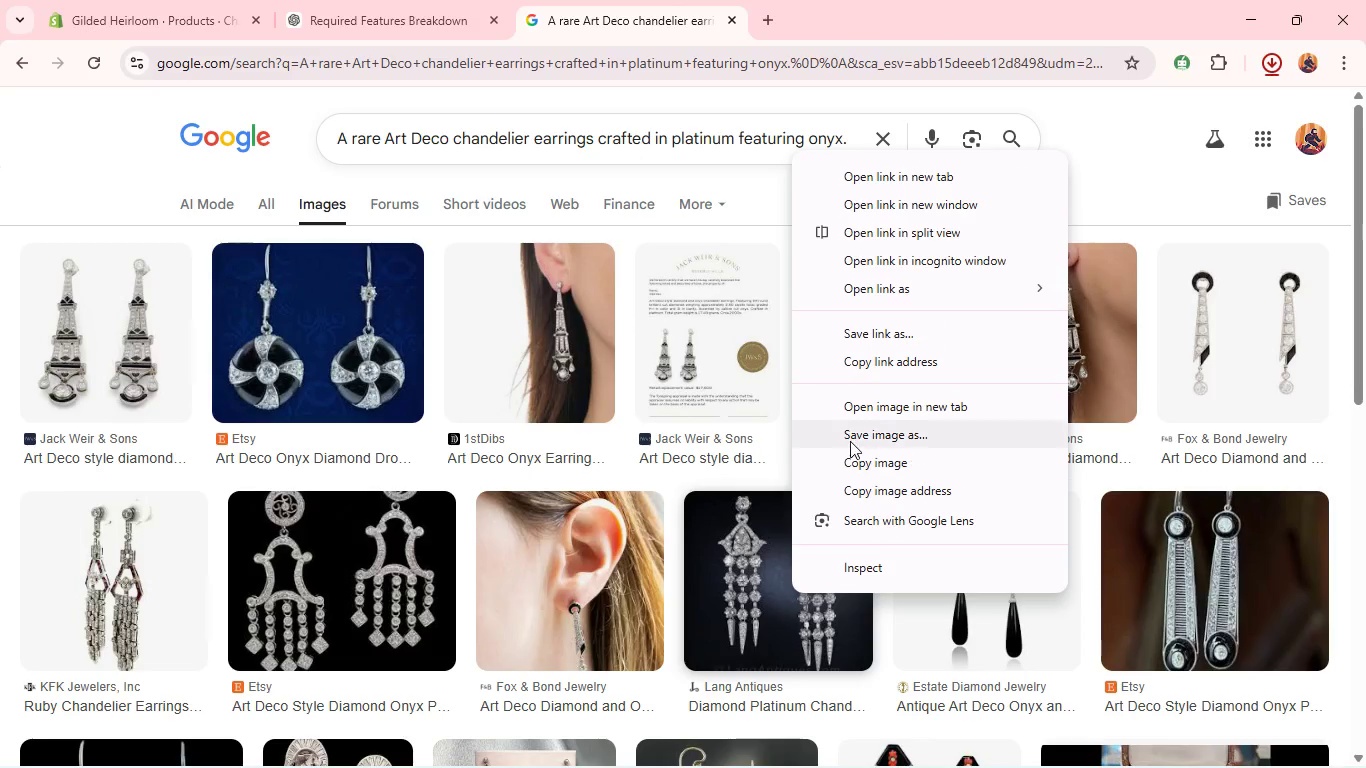 
left_click([850, 440])
 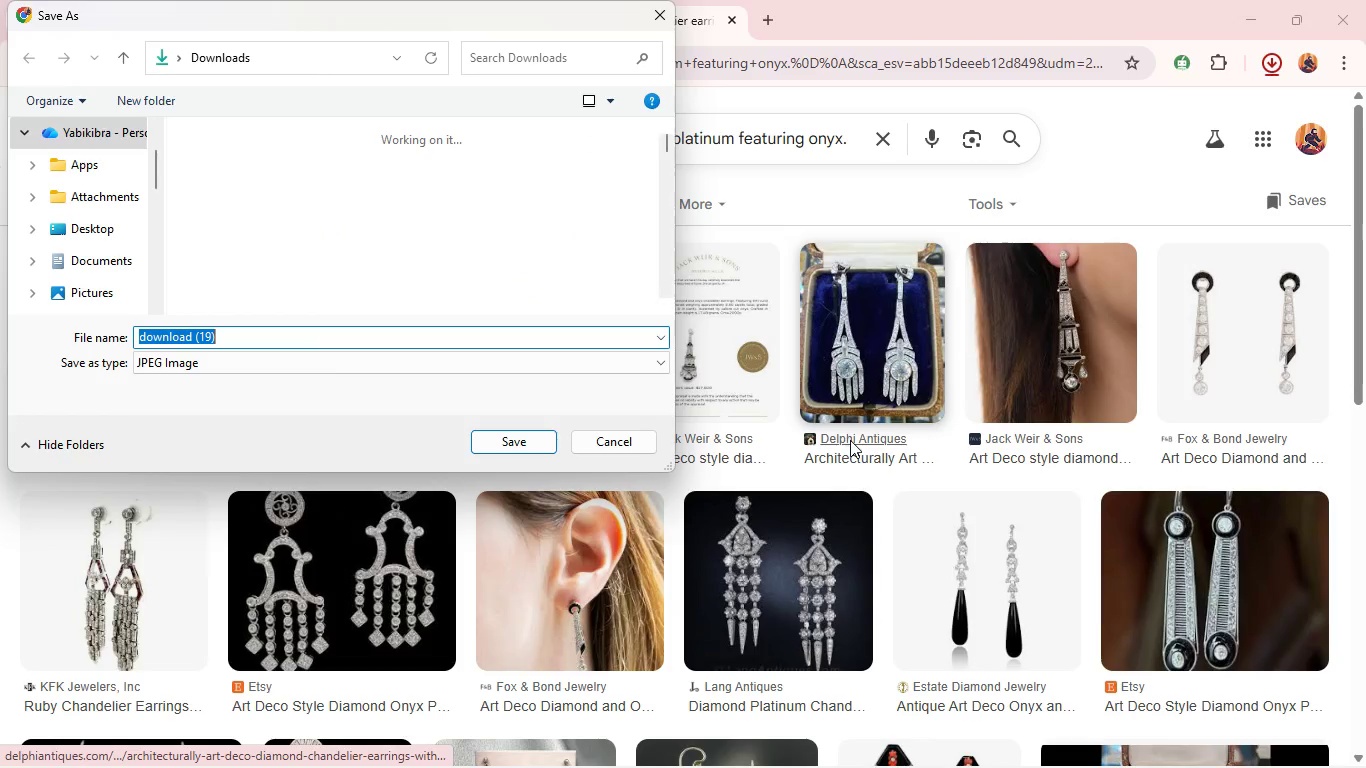 
key(Enter)
 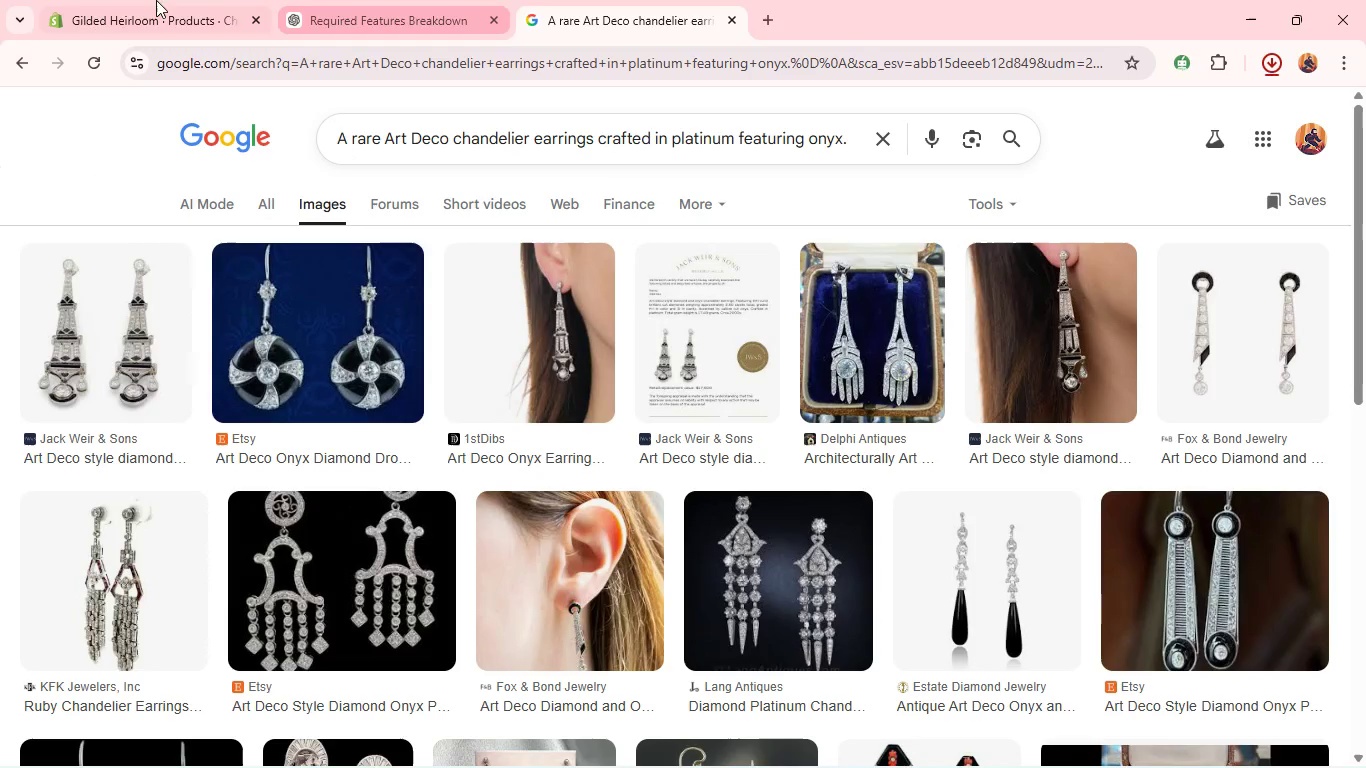 
left_click([52, 6])
 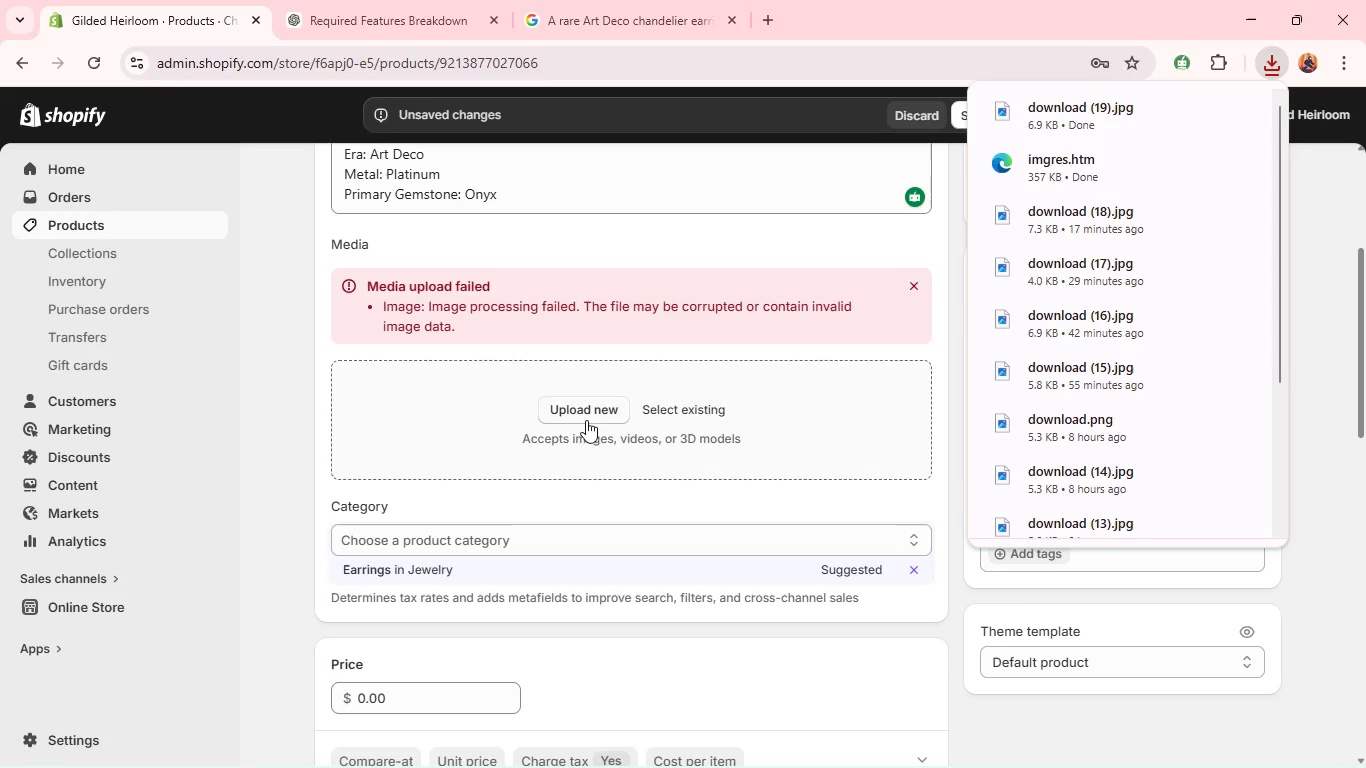 
left_click([591, 419])
 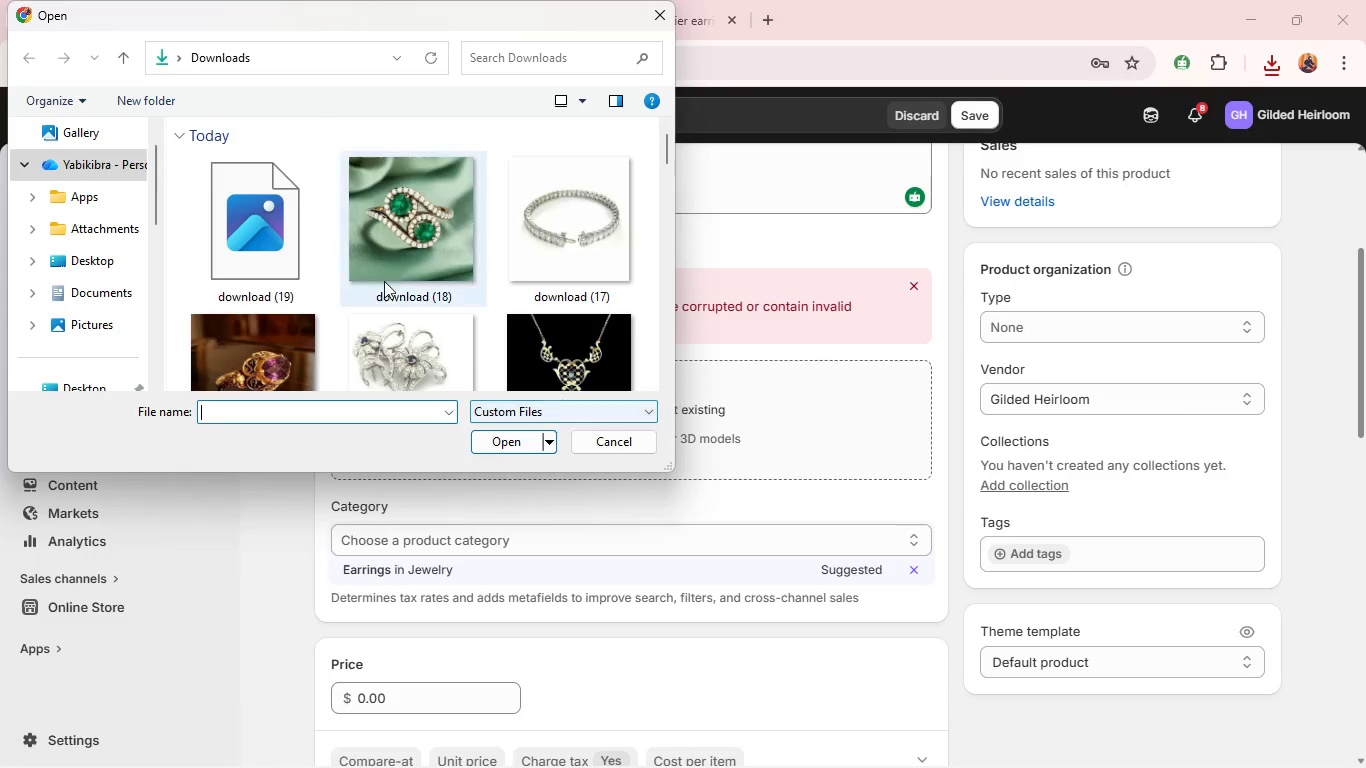 
left_click([297, 231])
 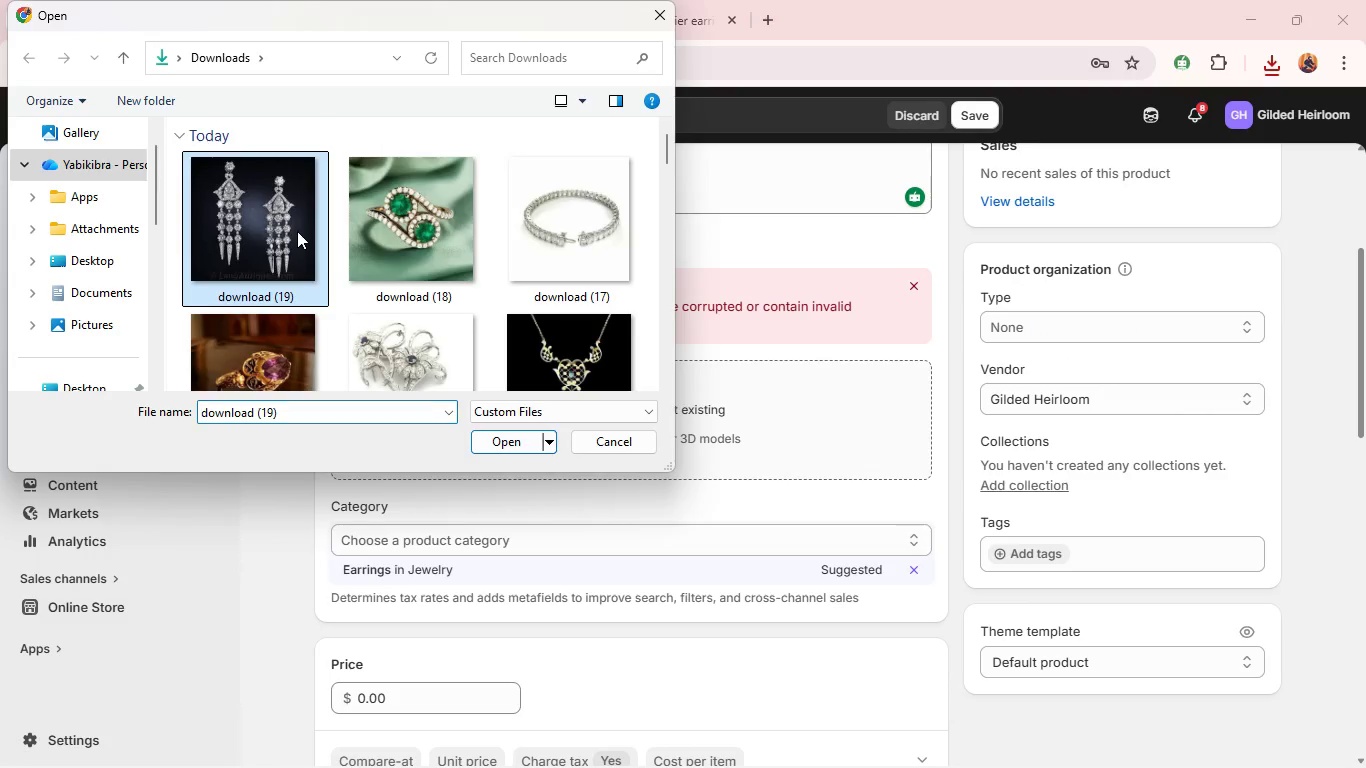 
key(Enter)
 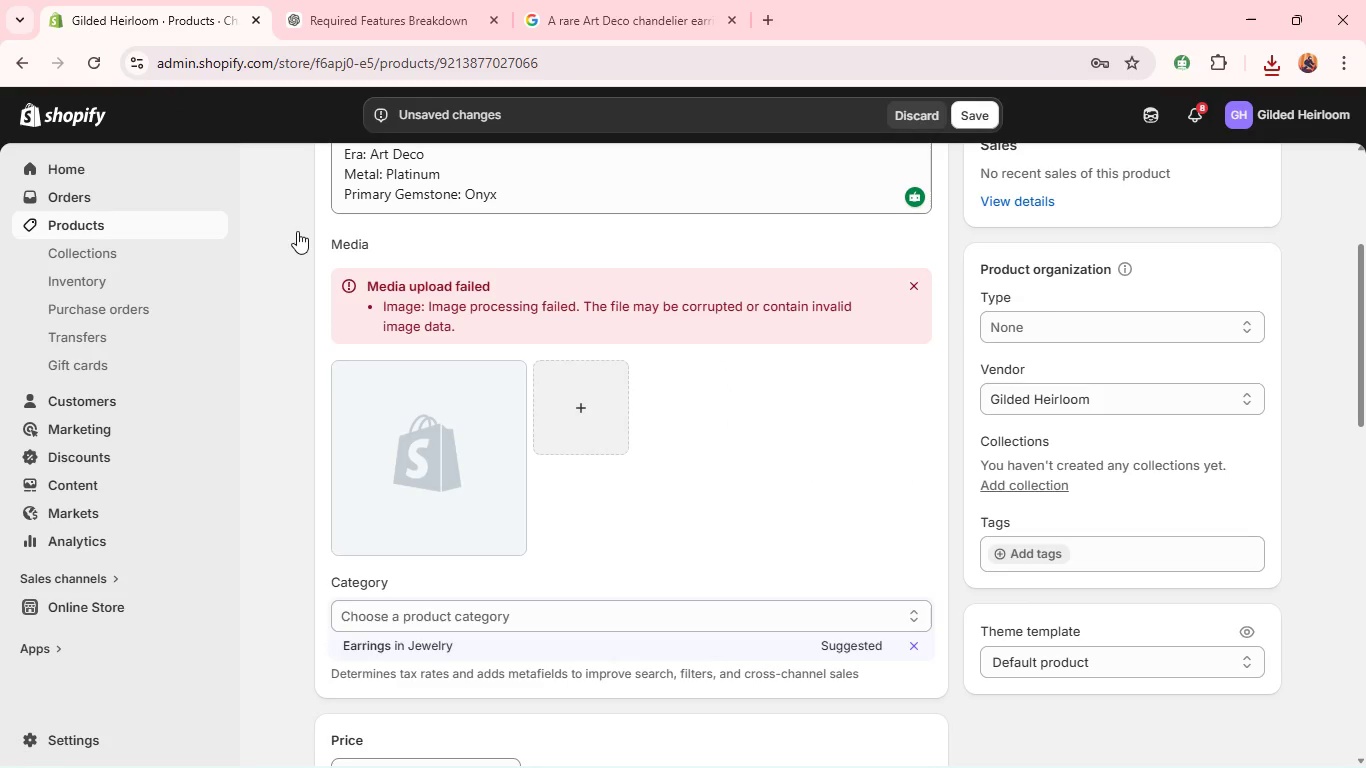 
wait(7.98)
 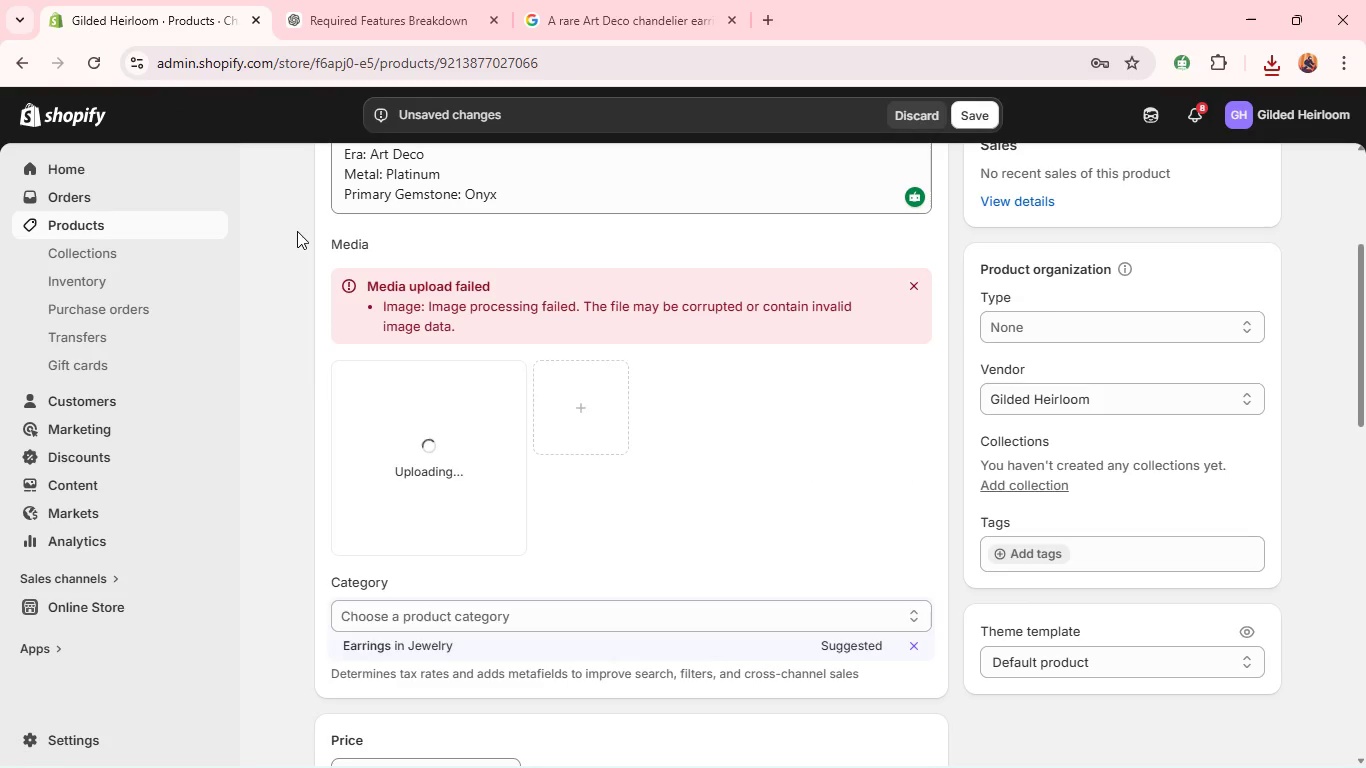 
left_click([461, 475])
 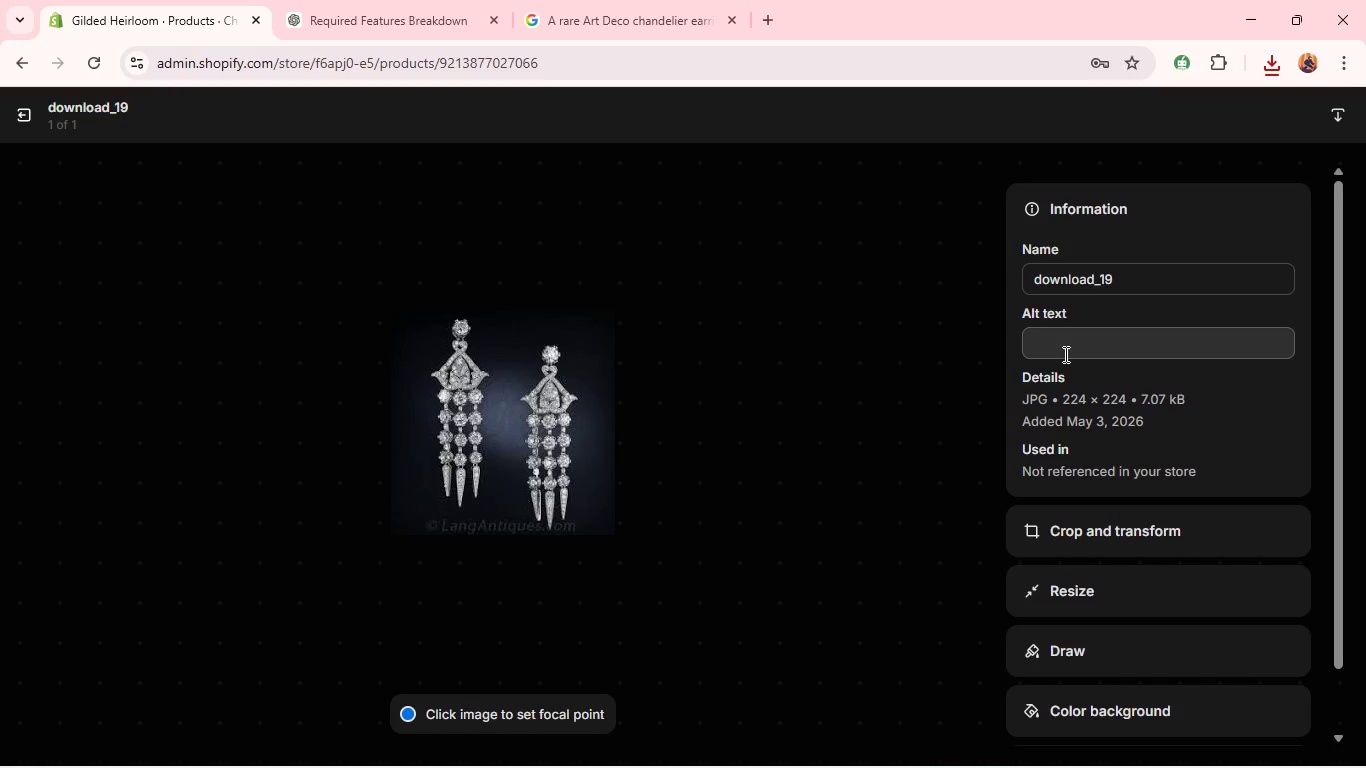 
wait(5.73)
 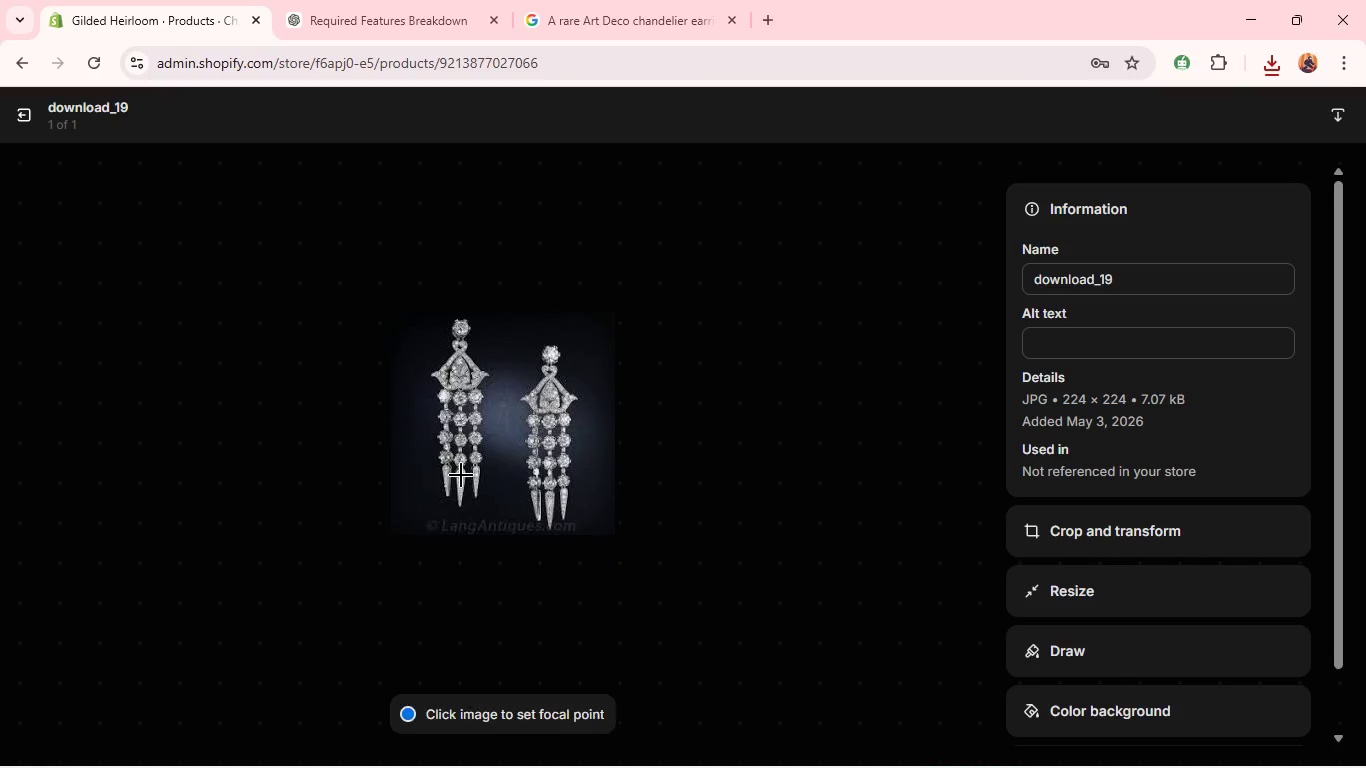 
left_click([1061, 346])
 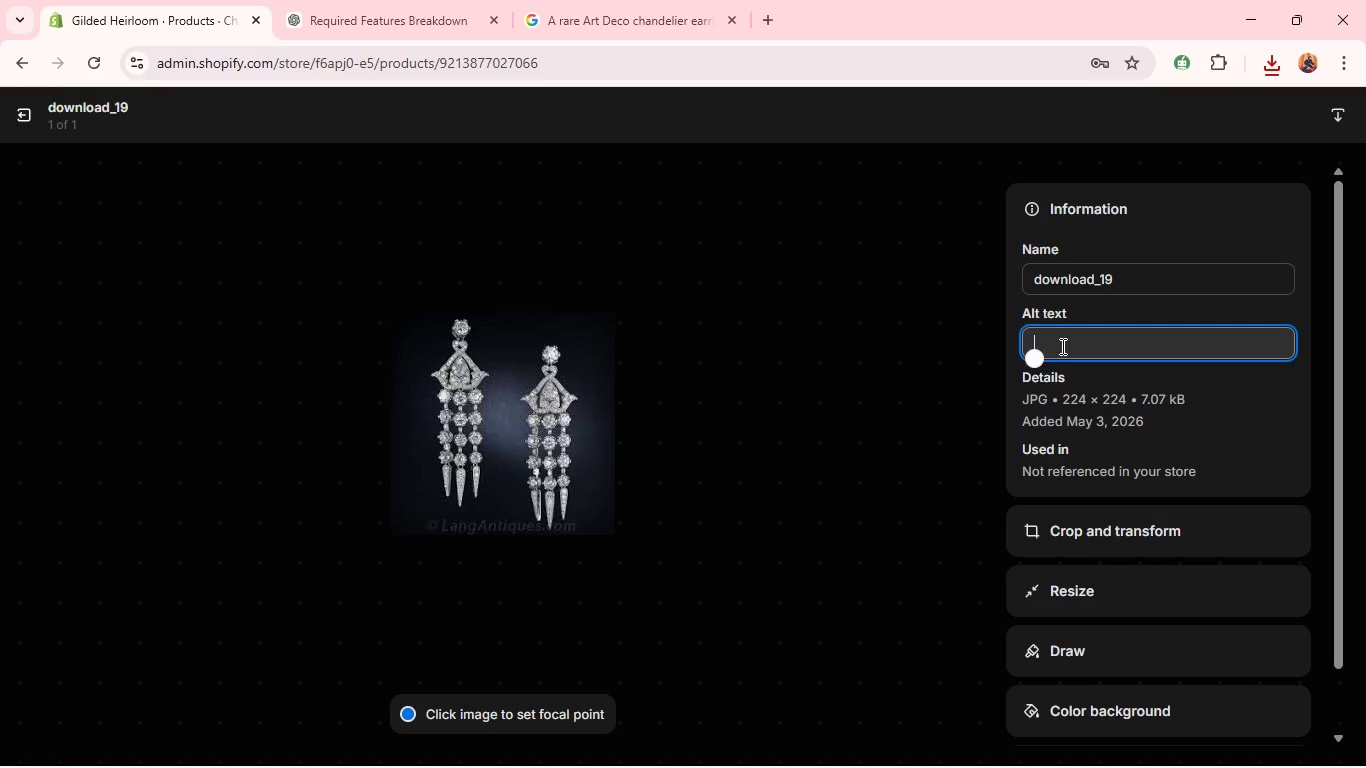 
key(Control+V)
 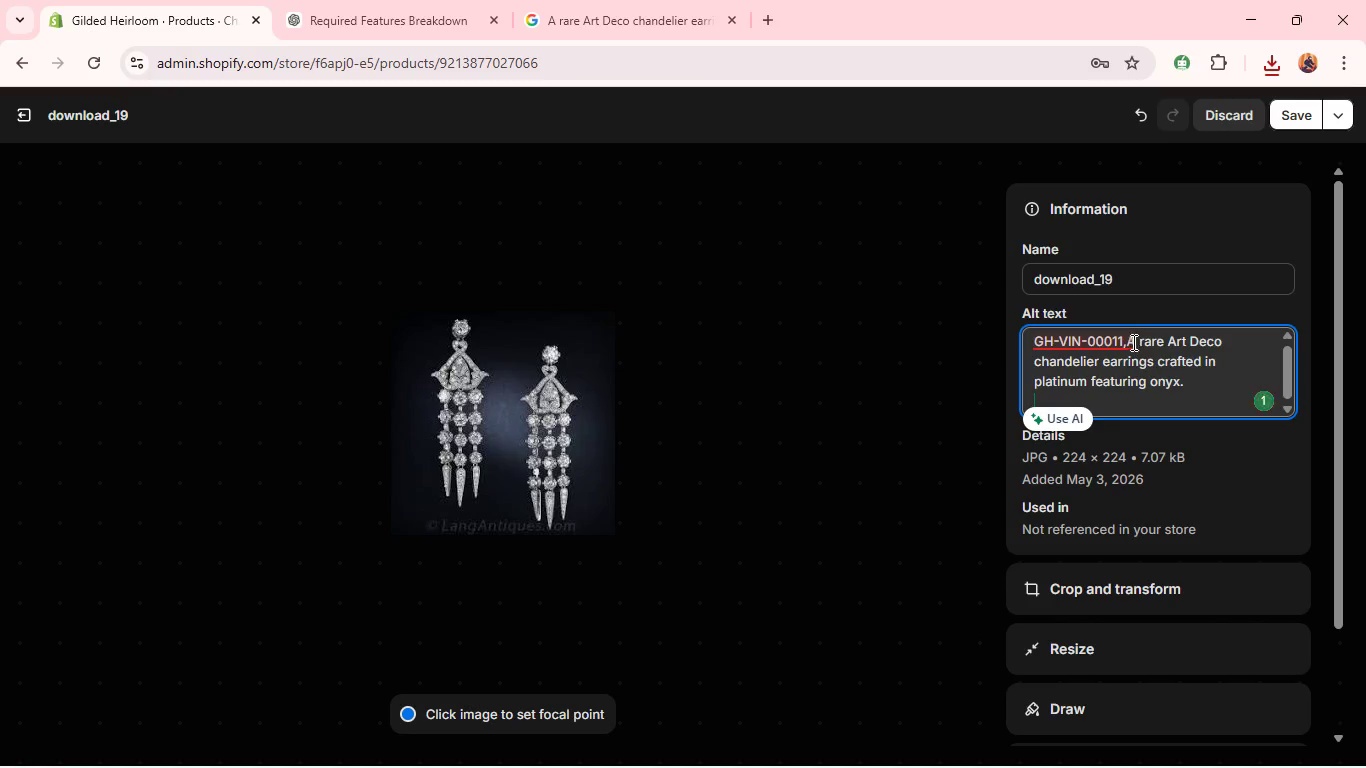 
left_click([1127, 337])
 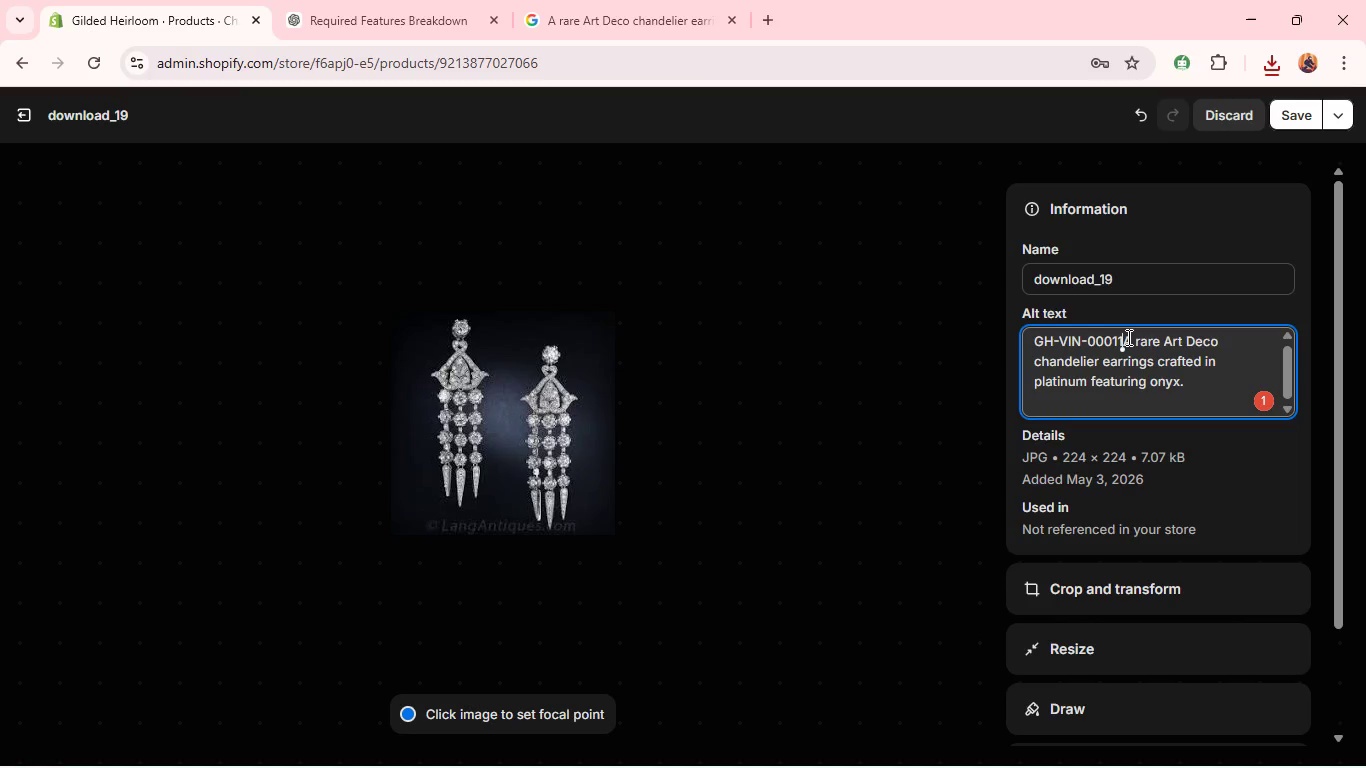 
hold_key(key=Backspace, duration=1.3)
 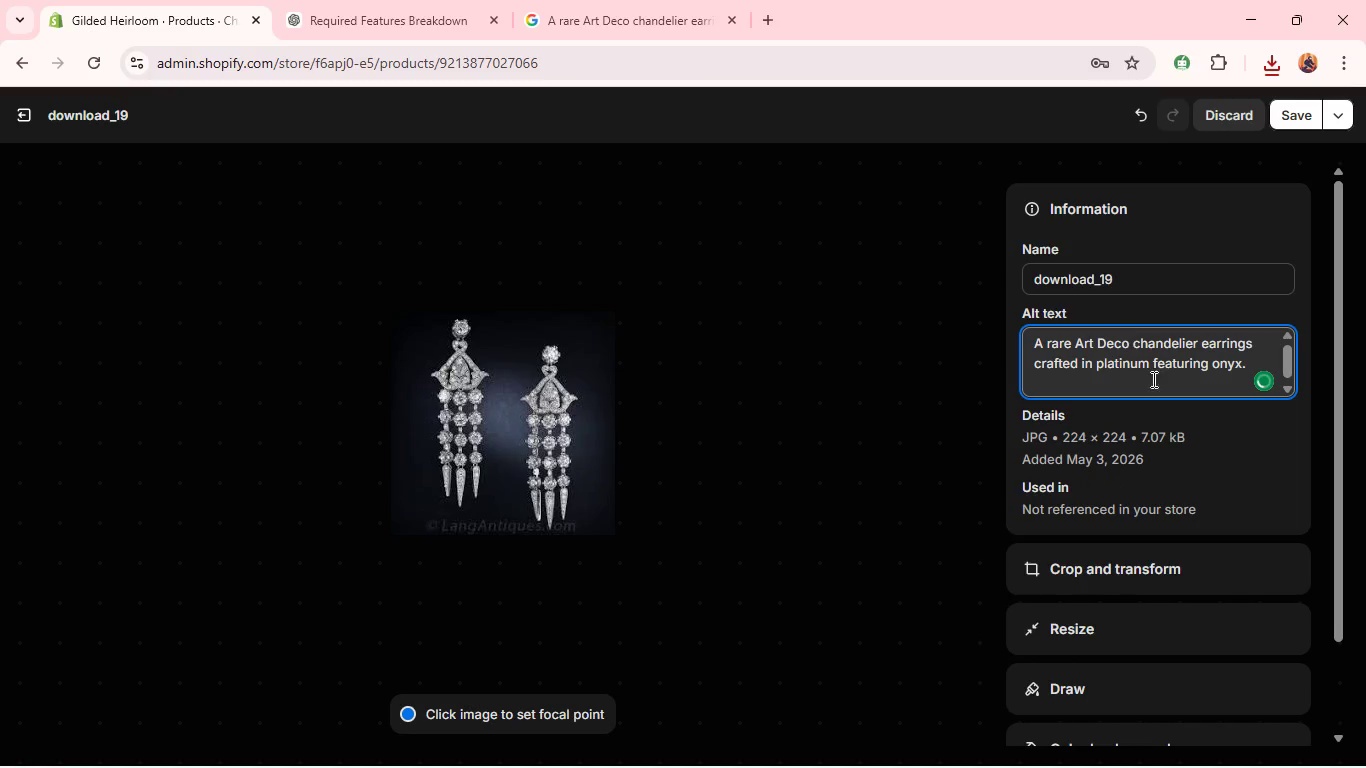 
left_click([1117, 582])
 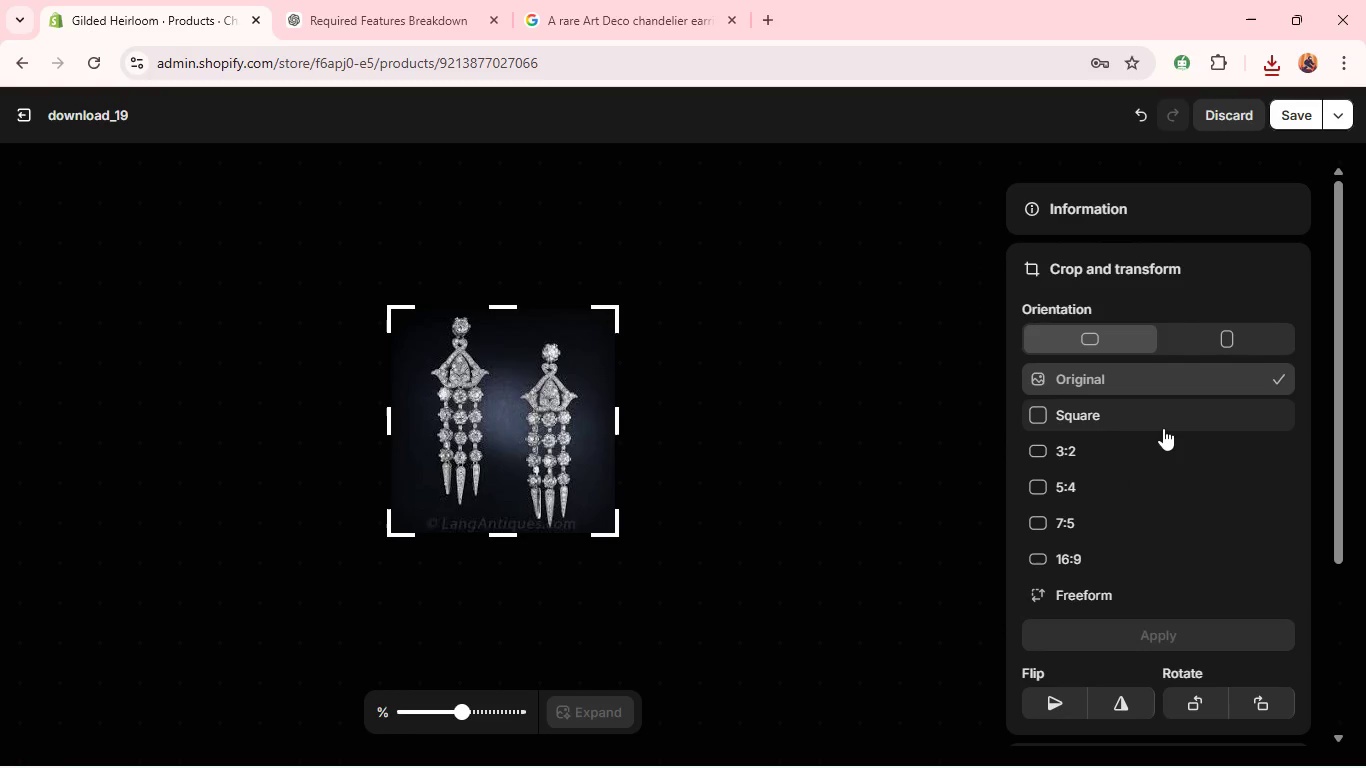 
left_click([1163, 427])
 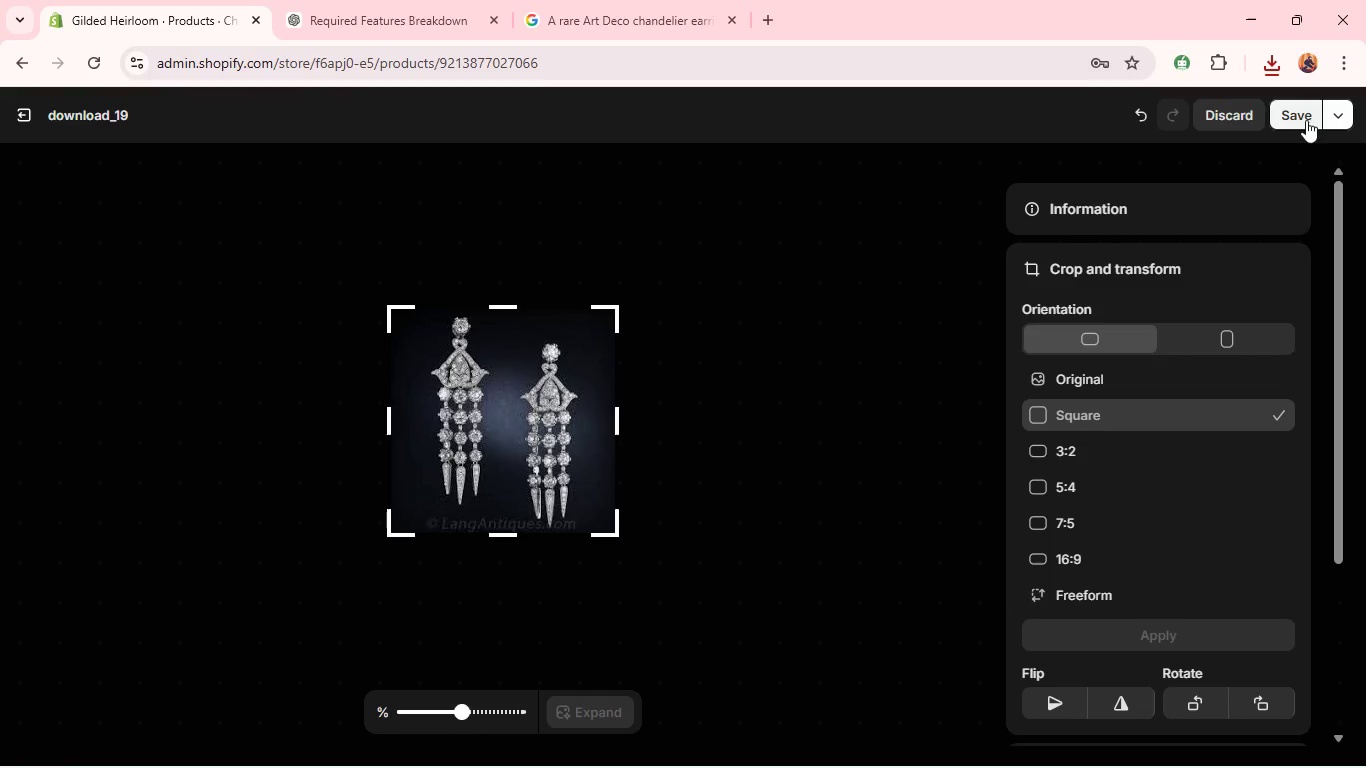 
left_click([1306, 108])
 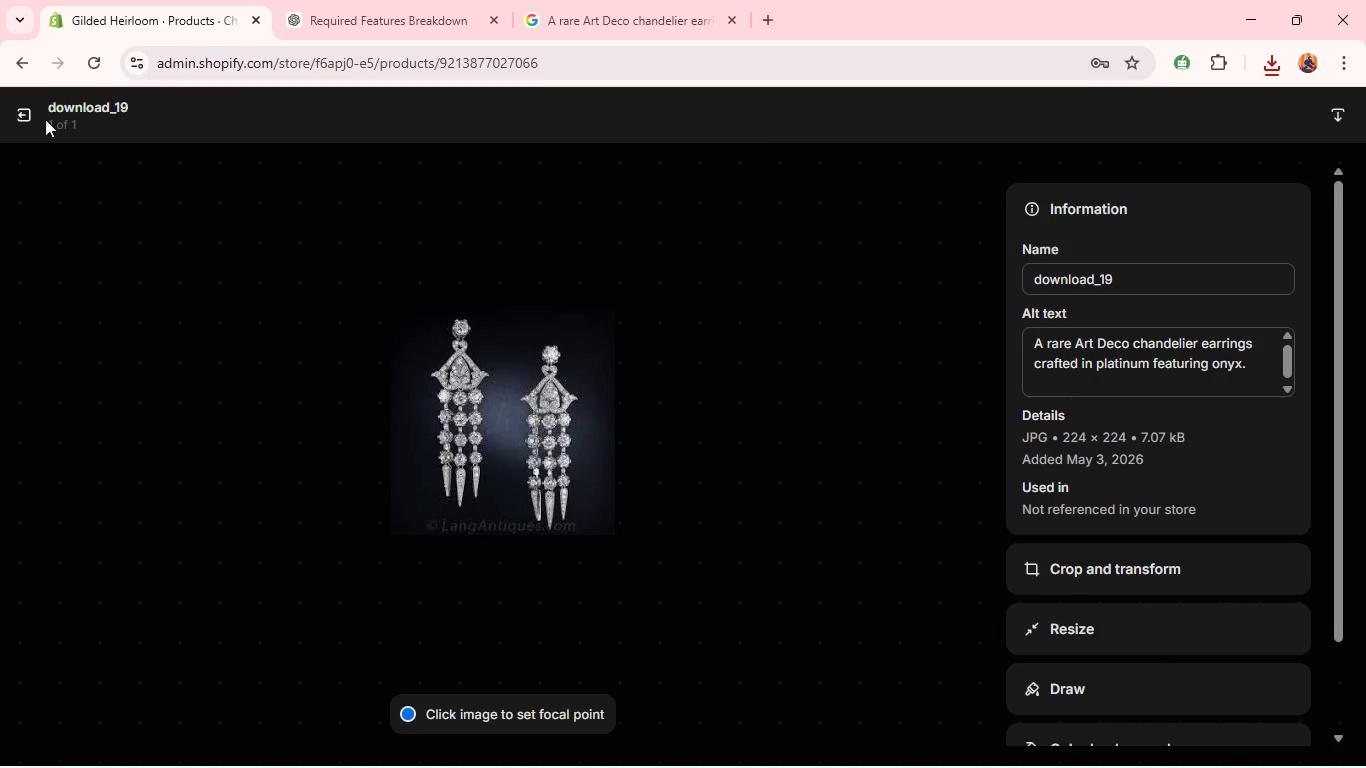 
left_click([33, 116])
 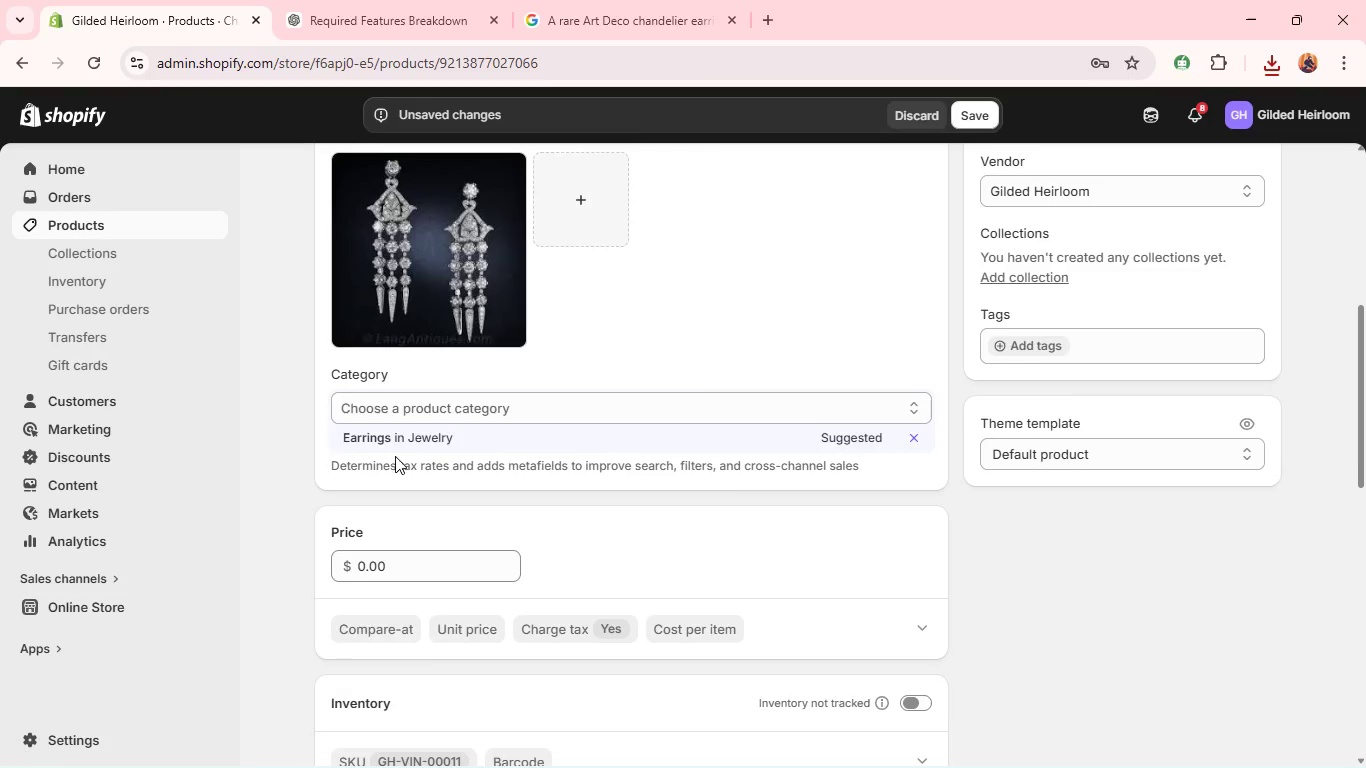 
left_click([420, 426])
 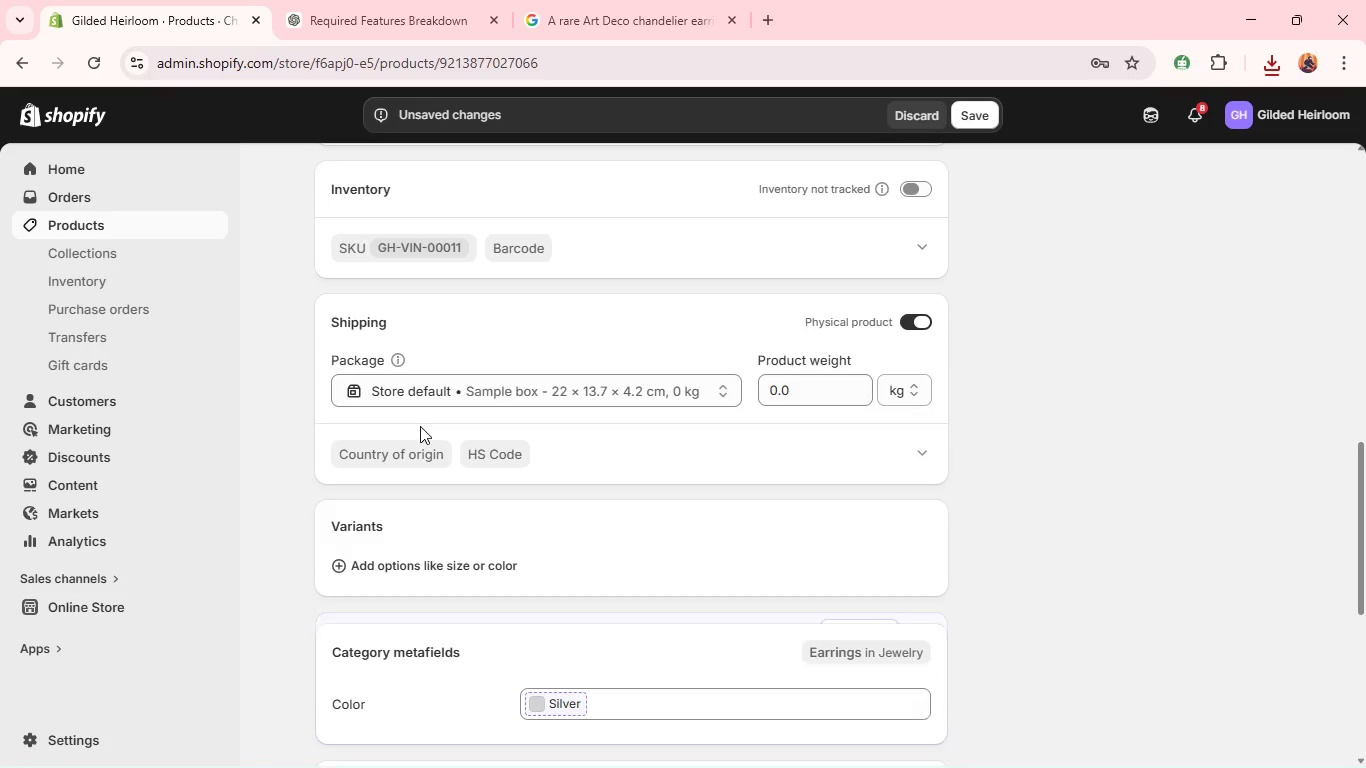 
wait(5.08)
 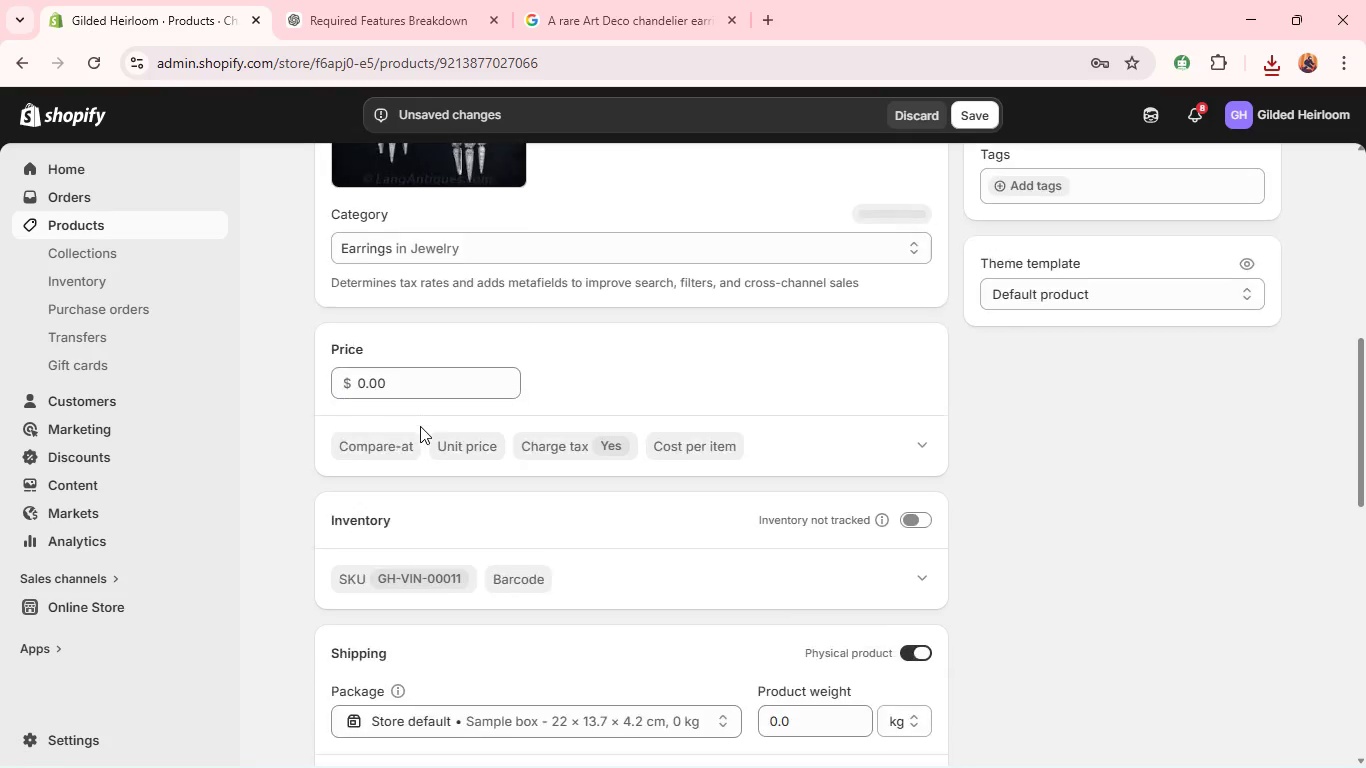 
left_click([397, 471])
 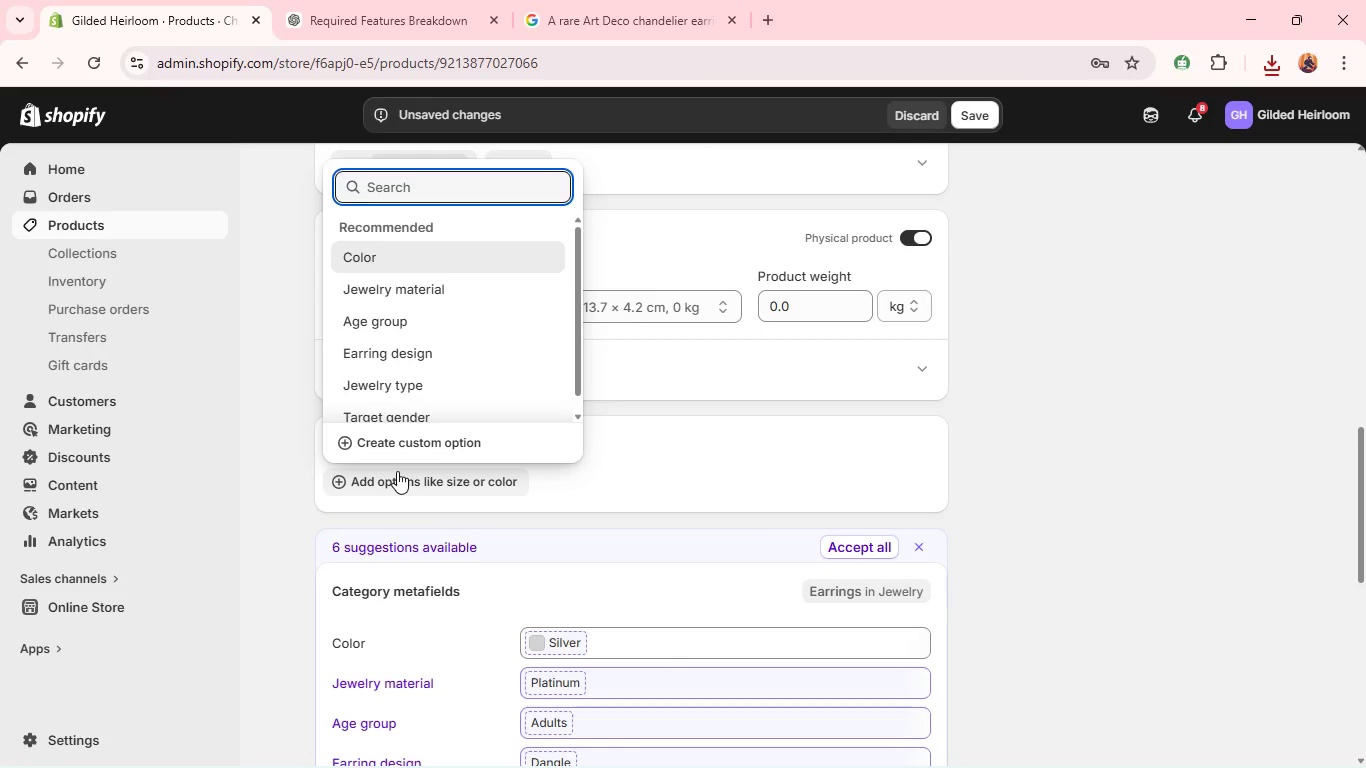 
wait(16.94)
 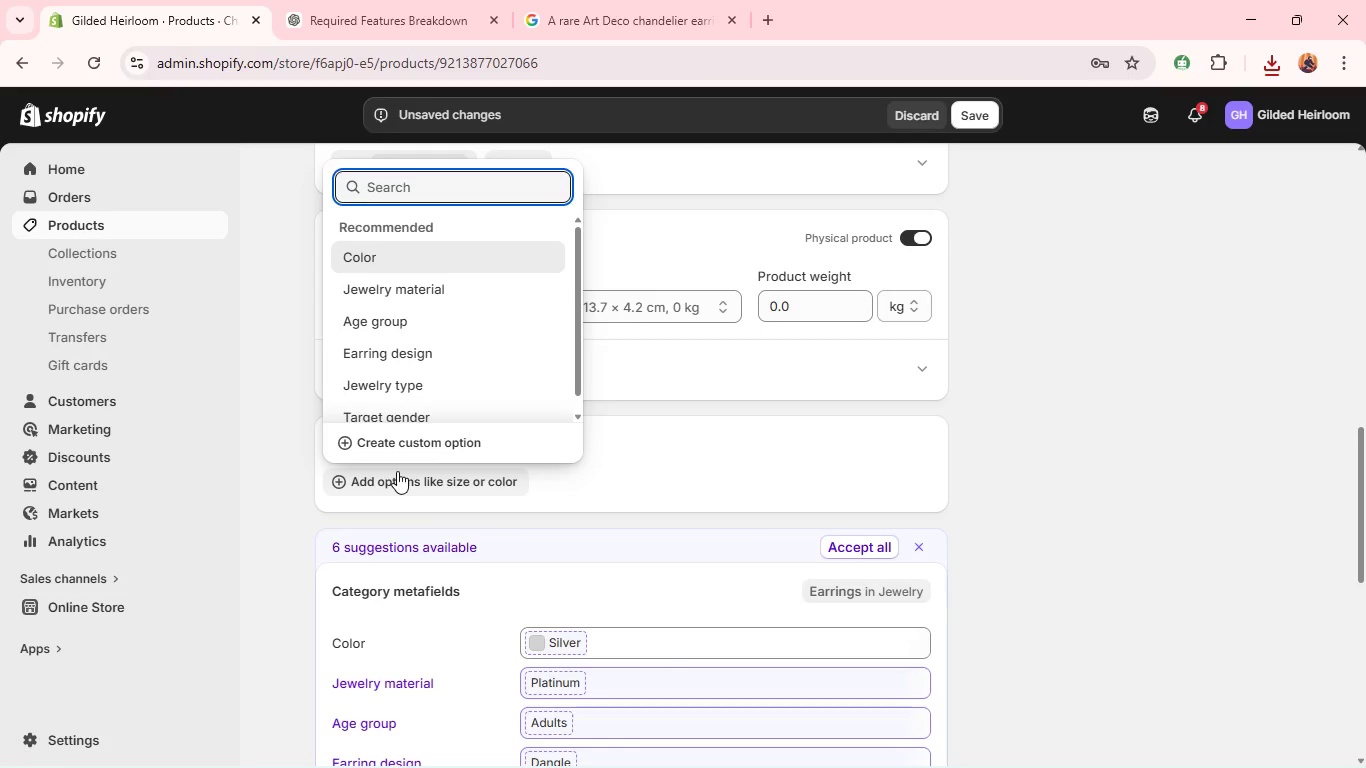 
type(Material)
 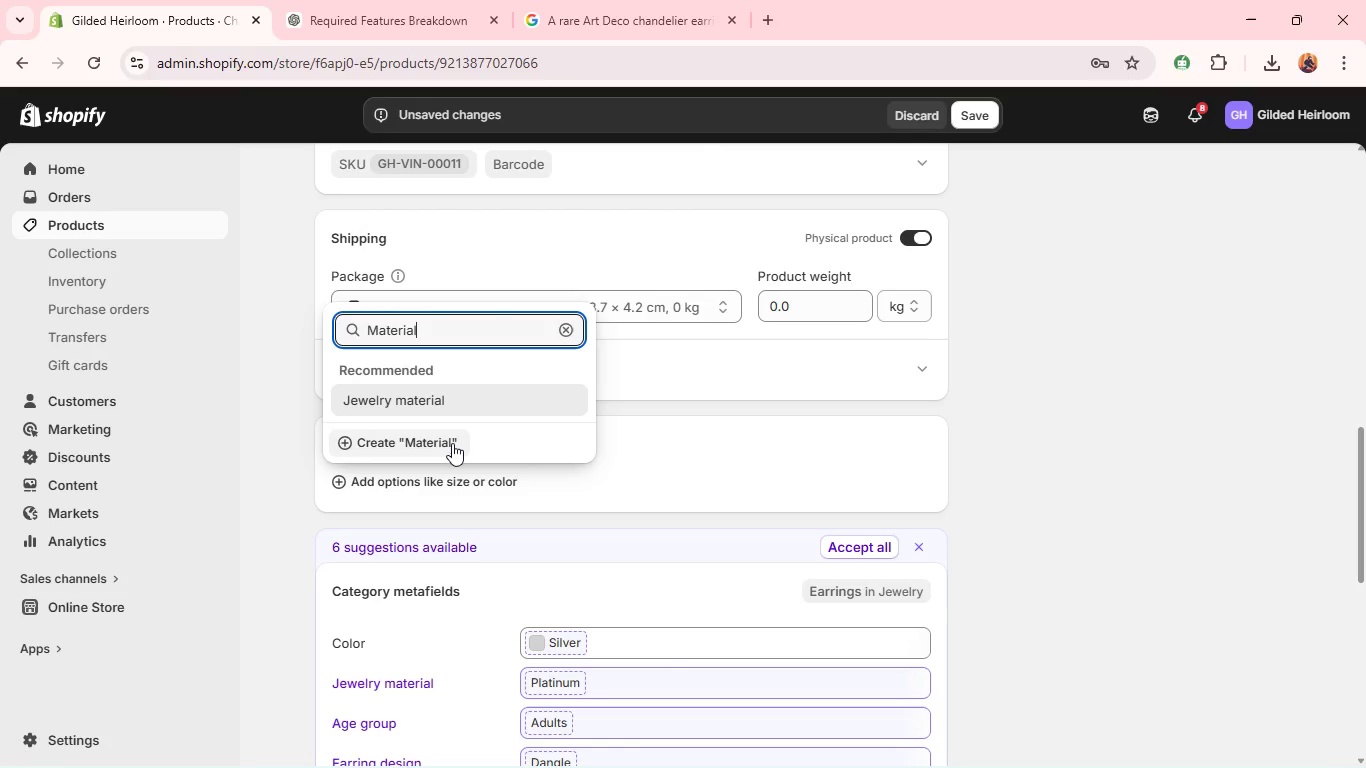 
left_click([452, 442])
 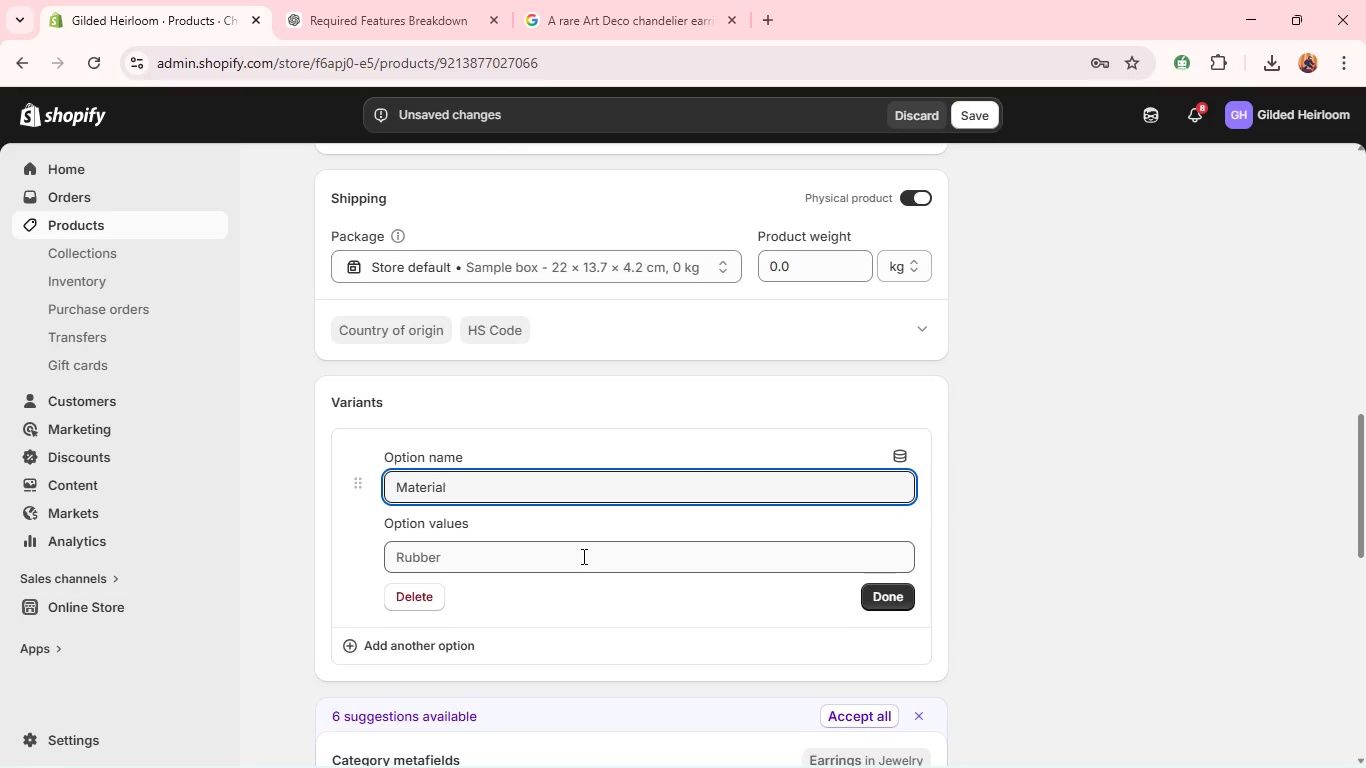 
wait(5.2)
 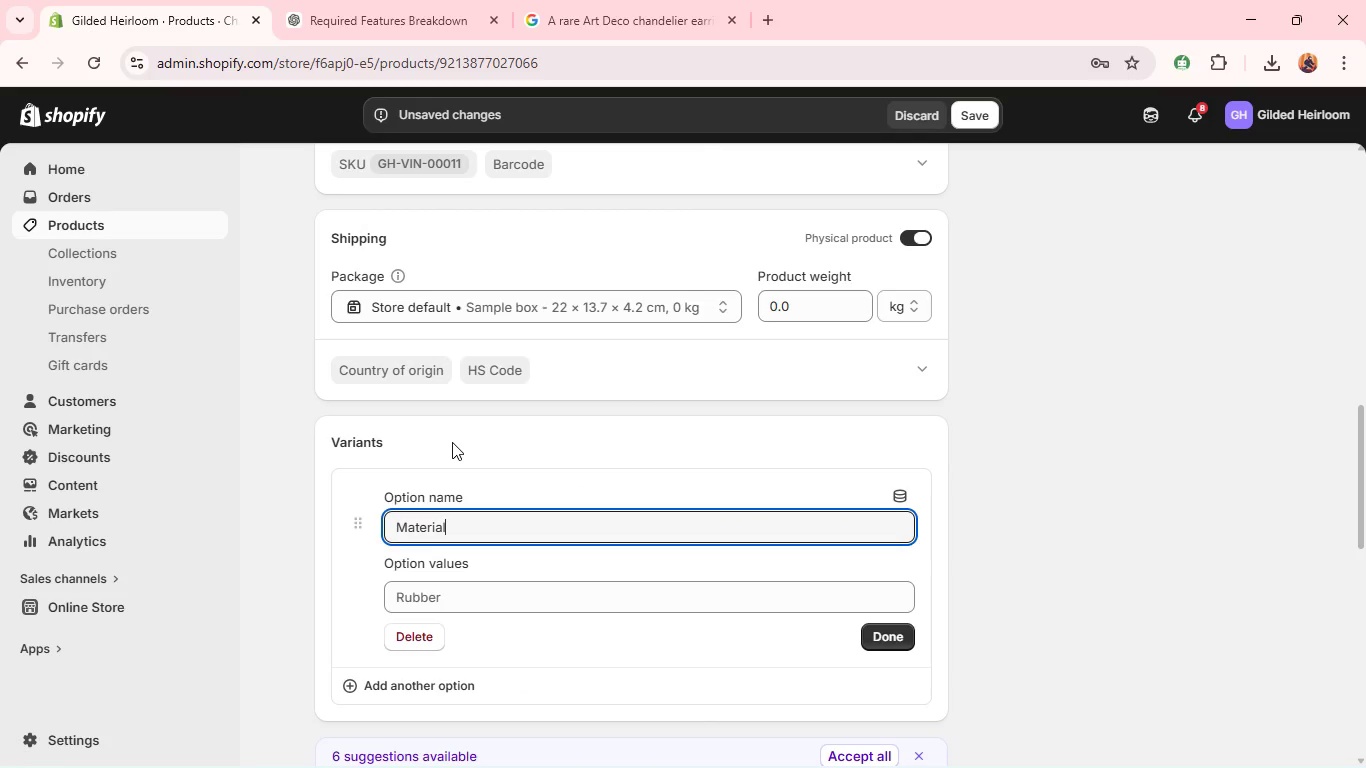 
double_click([547, 553])
 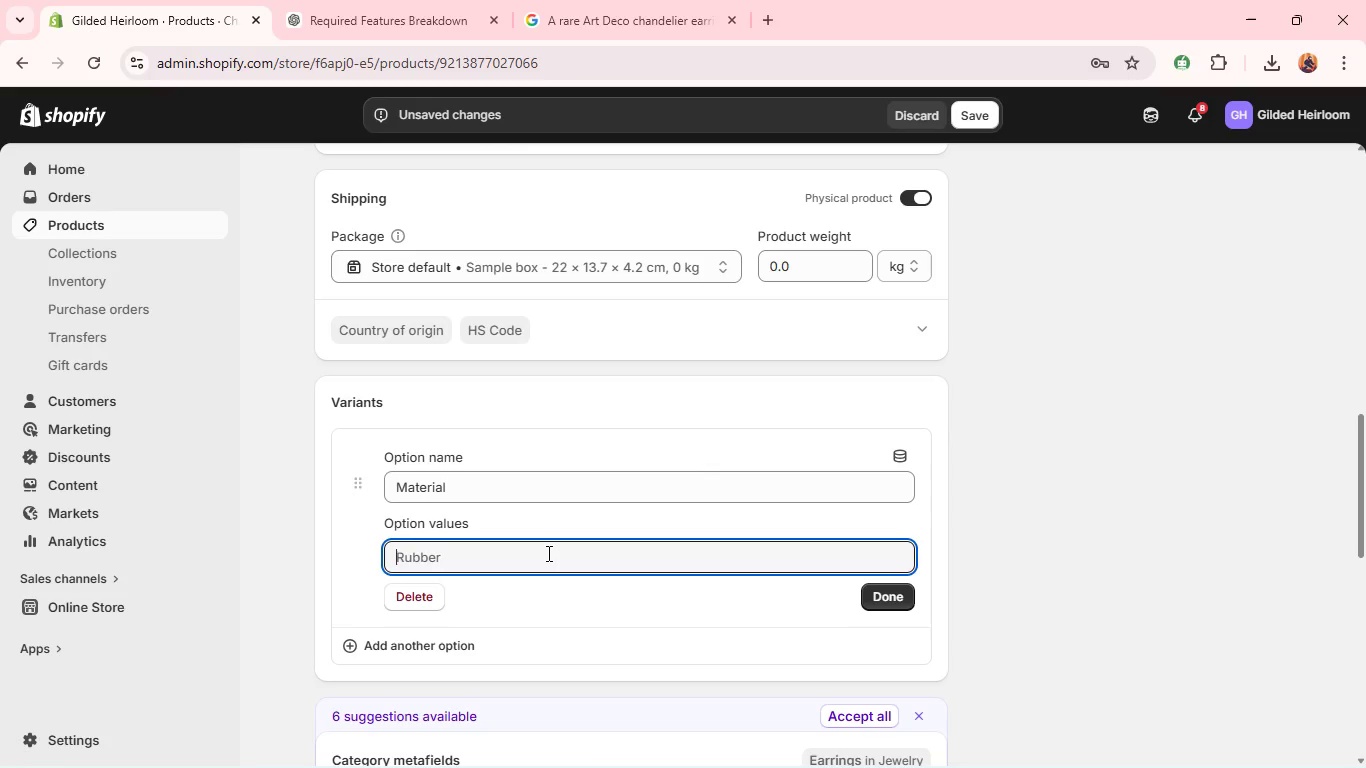 
triple_click([547, 553])
 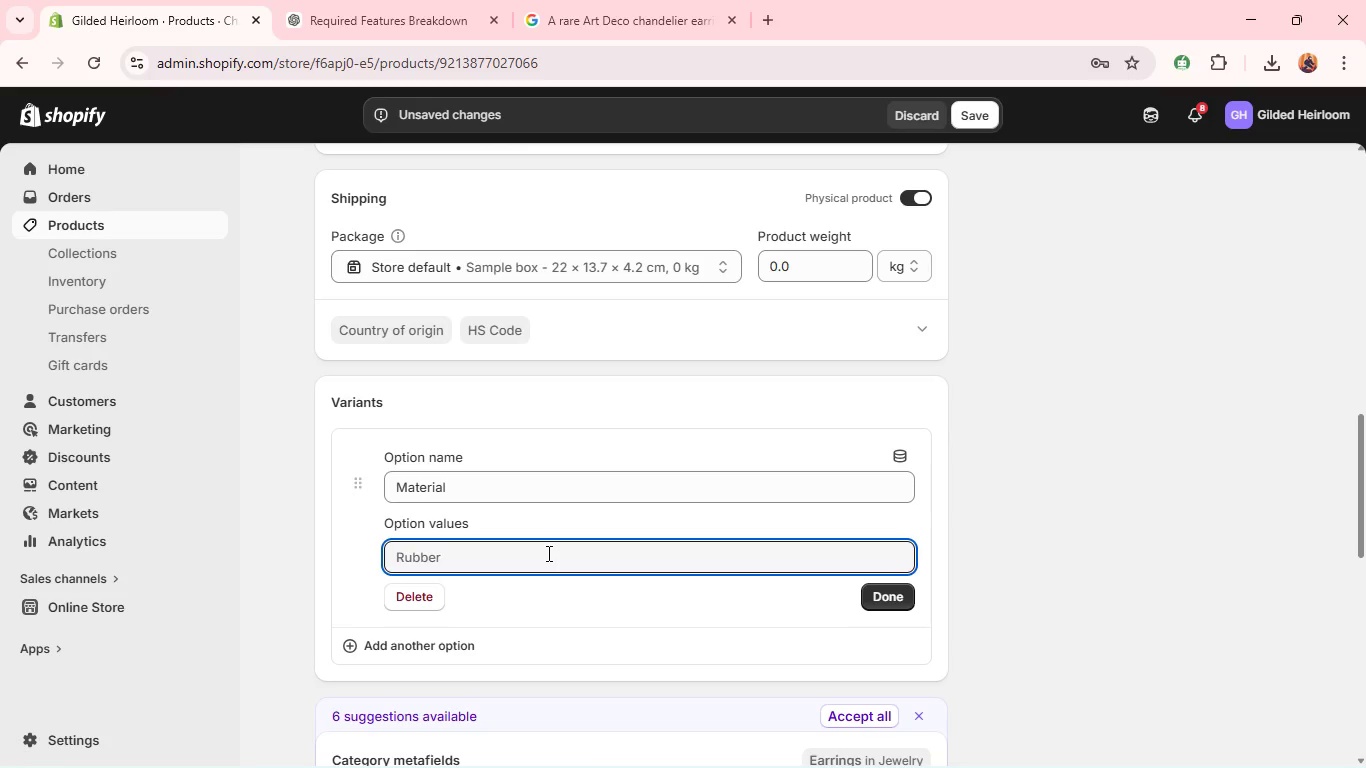 
type([End]pl)
key(Backspace)
key(Backspace)
type(Platinum)
 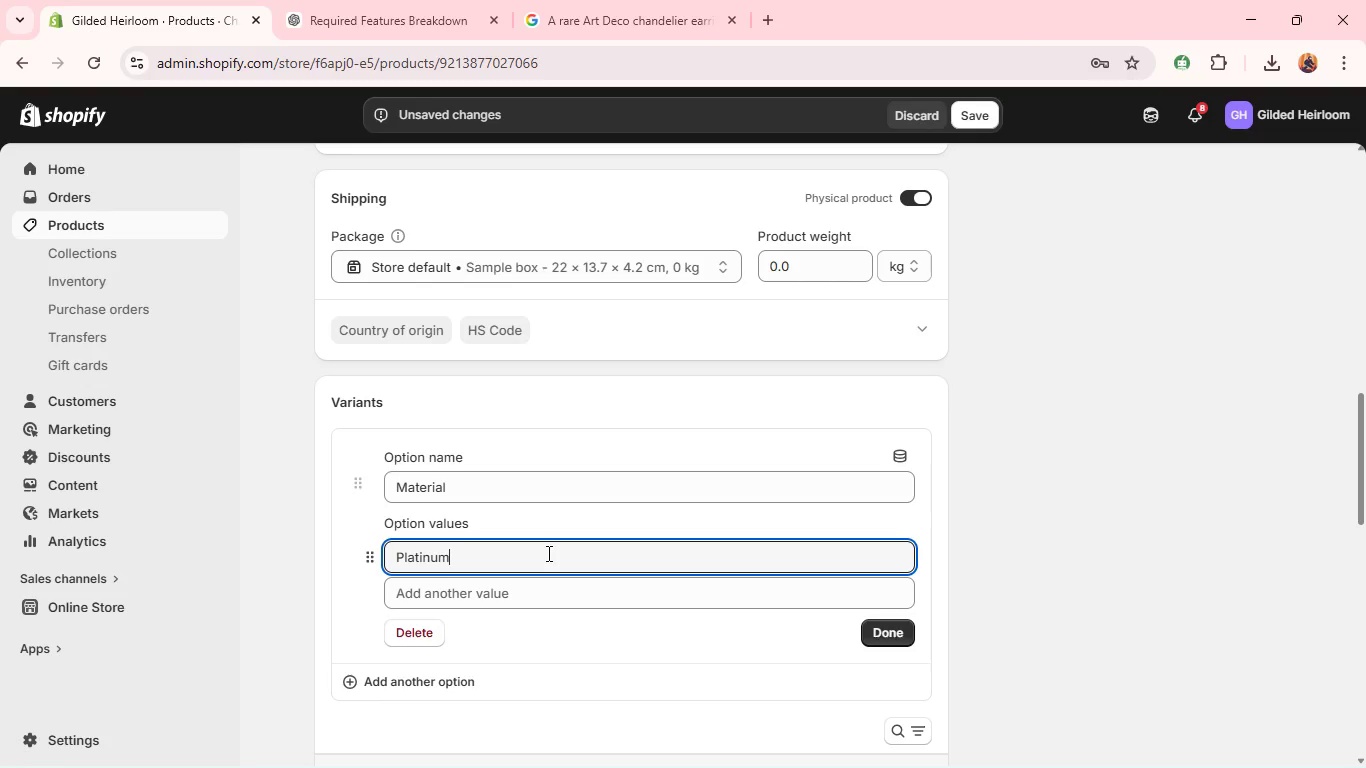 
left_click([924, 624])
 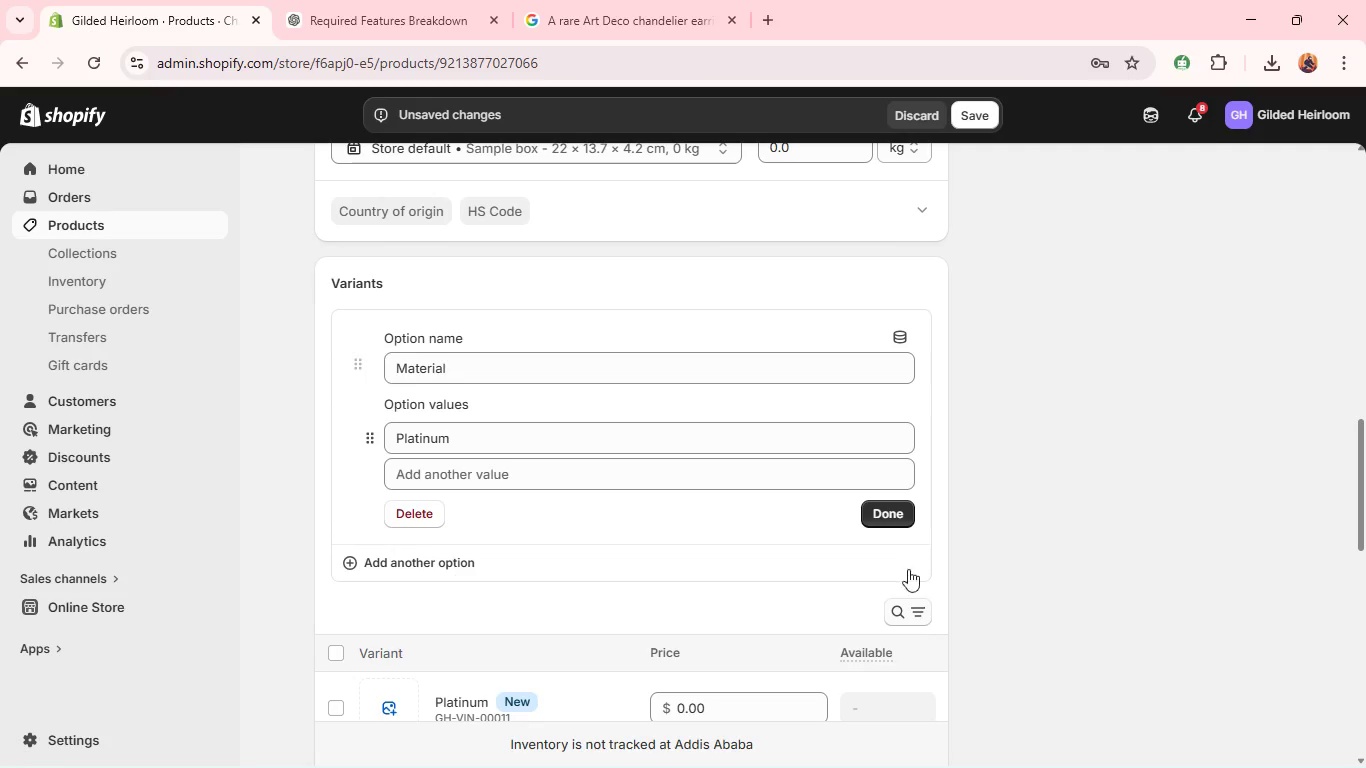 
left_click([893, 524])
 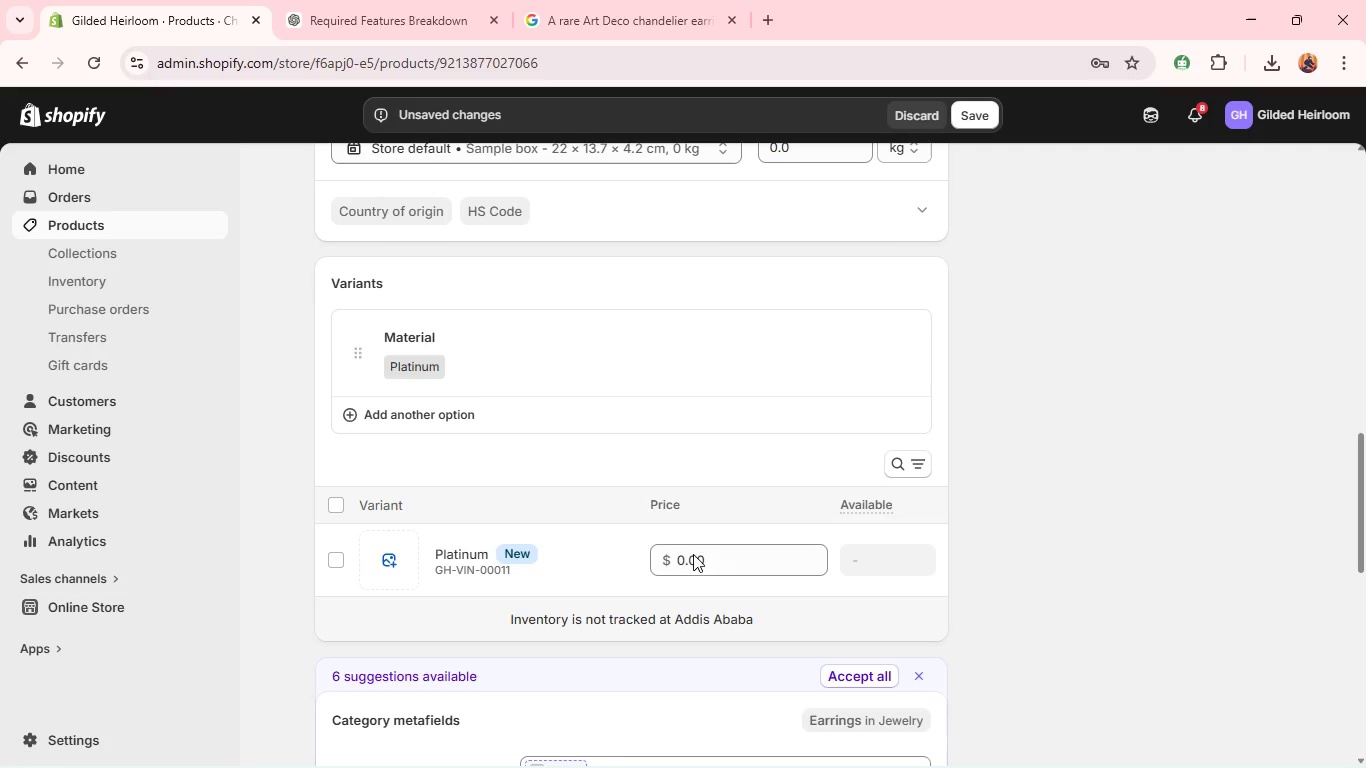 
left_click([696, 548])
 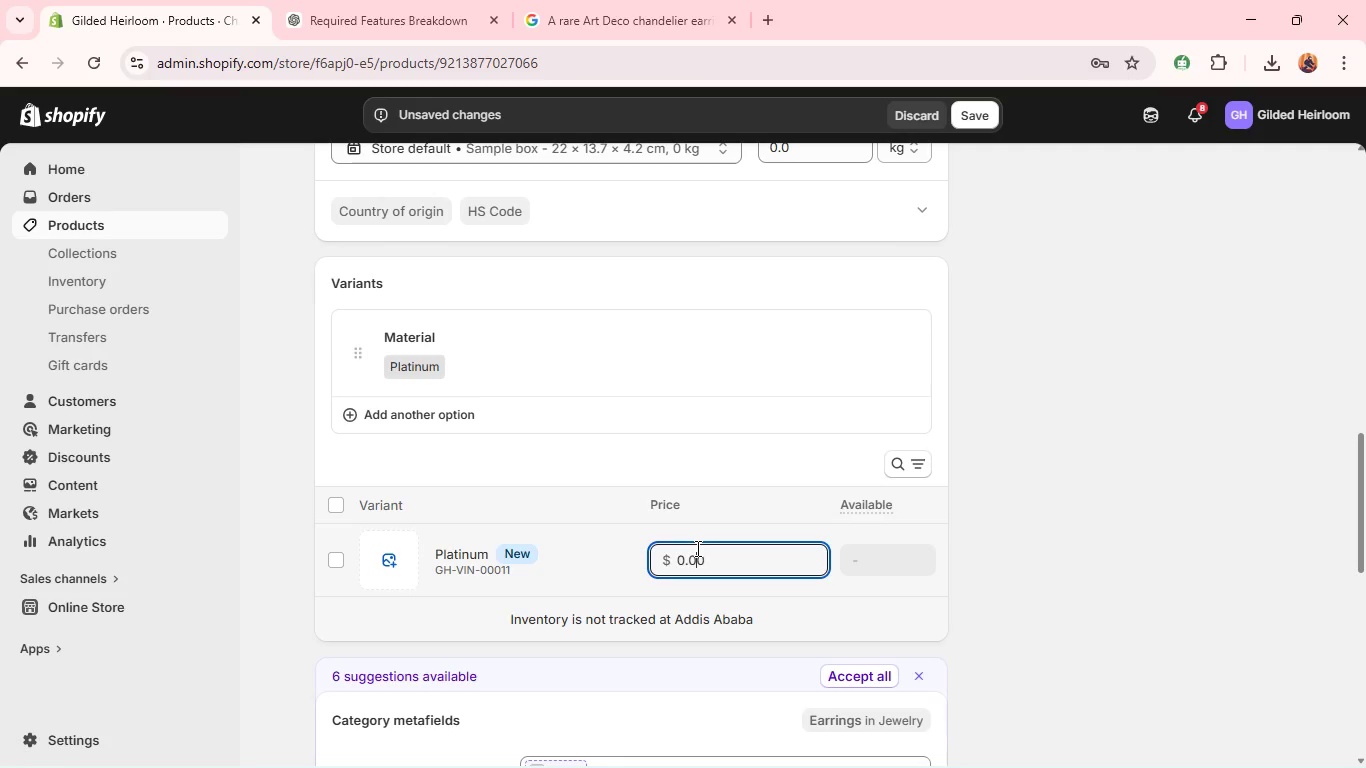 
type(3400)
 